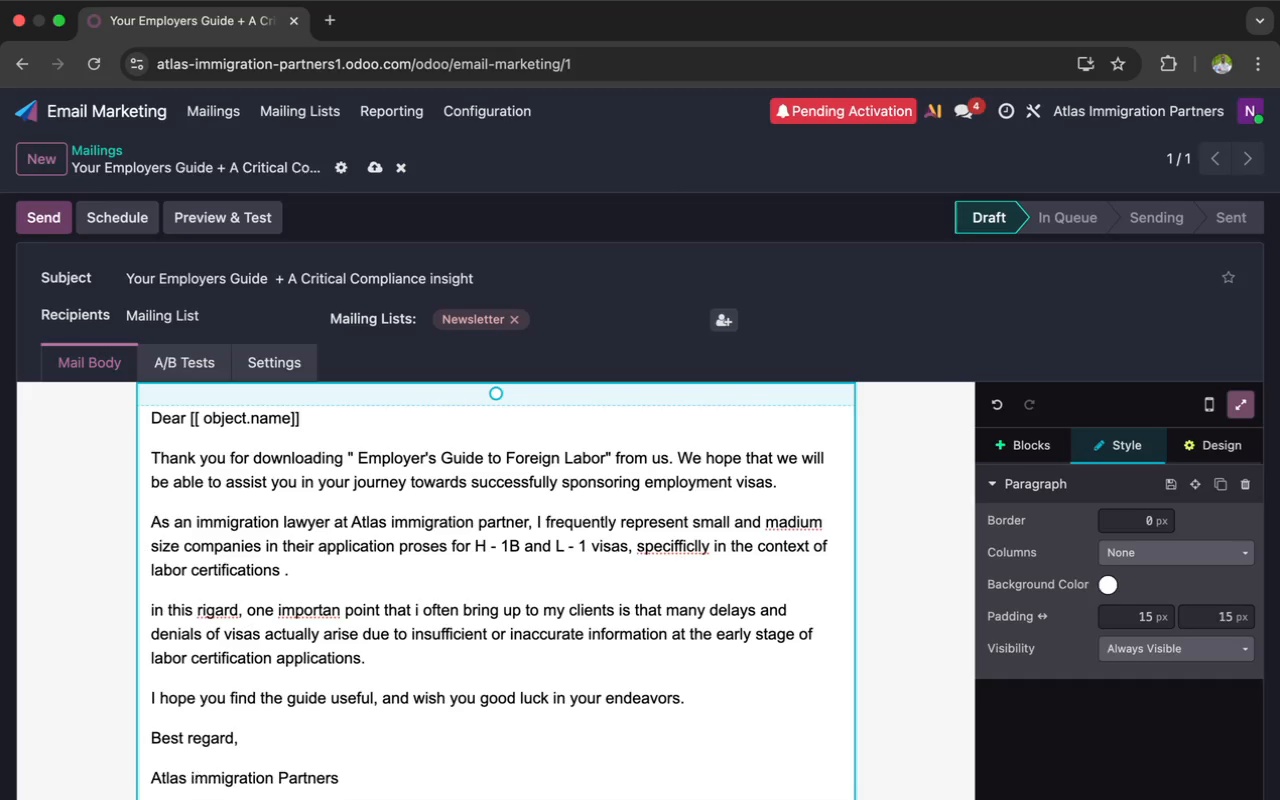 
key(Backspace)
 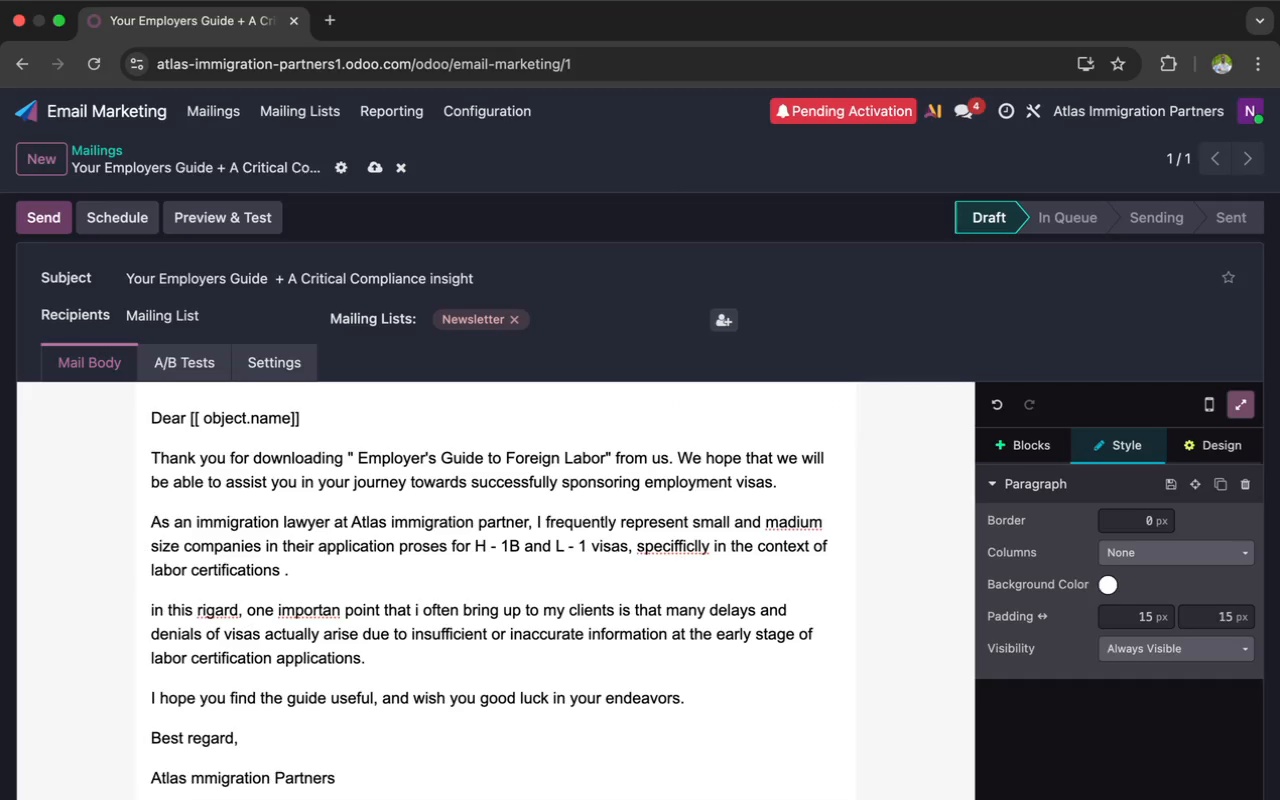 
key(Shift+I)
 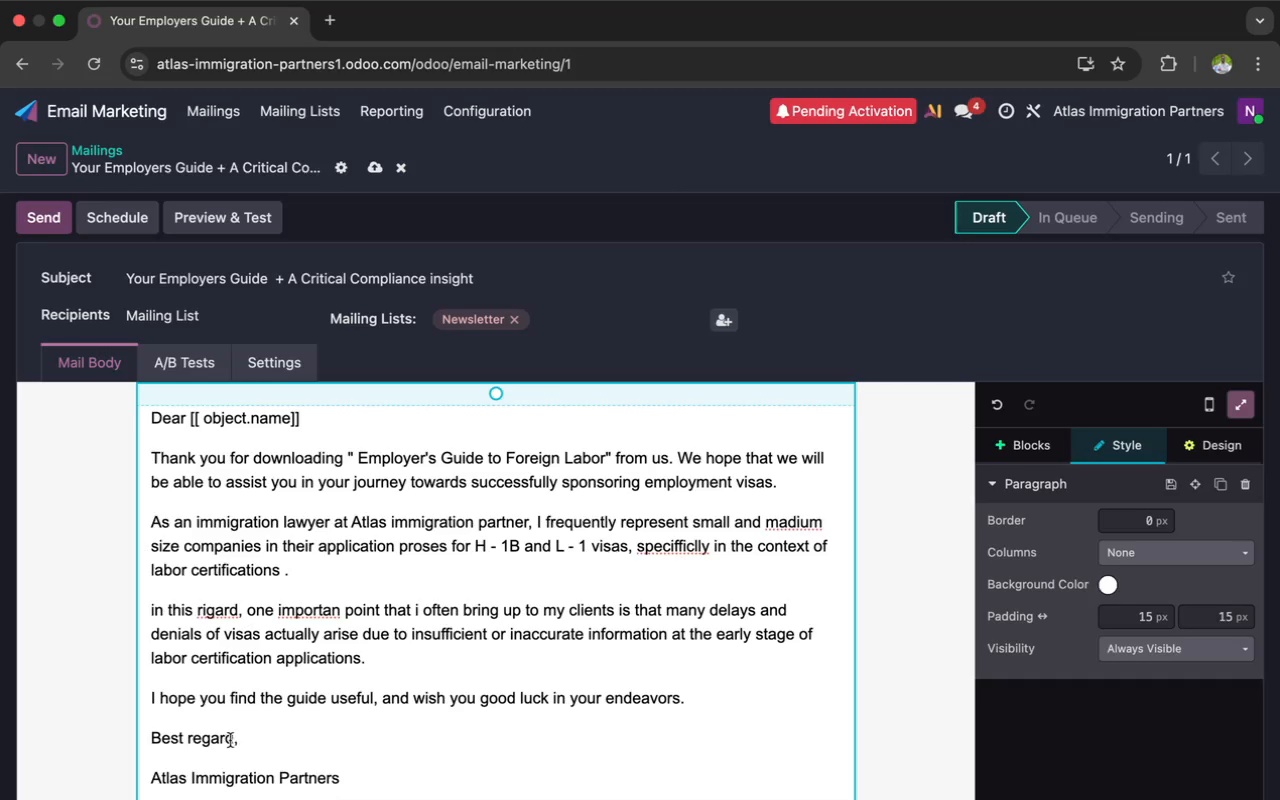 
left_click([235, 737])
 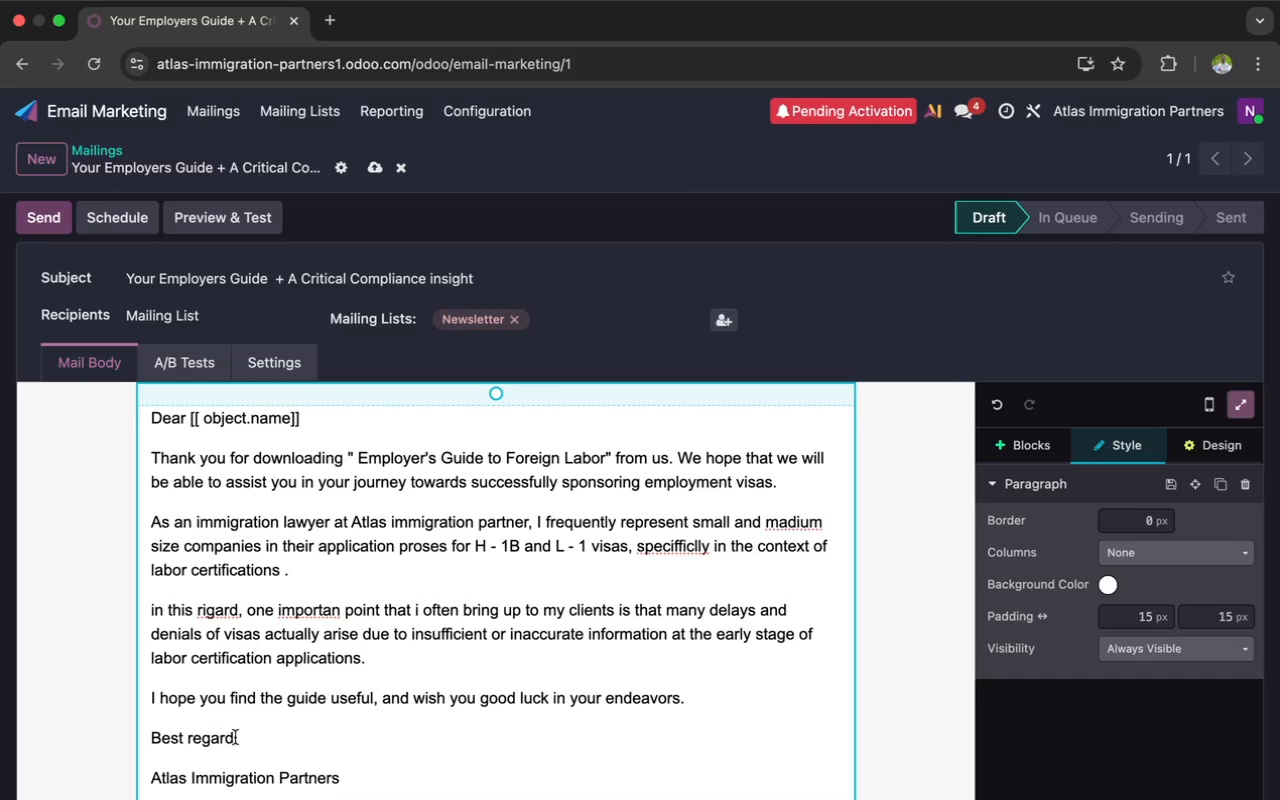 
key(S)
 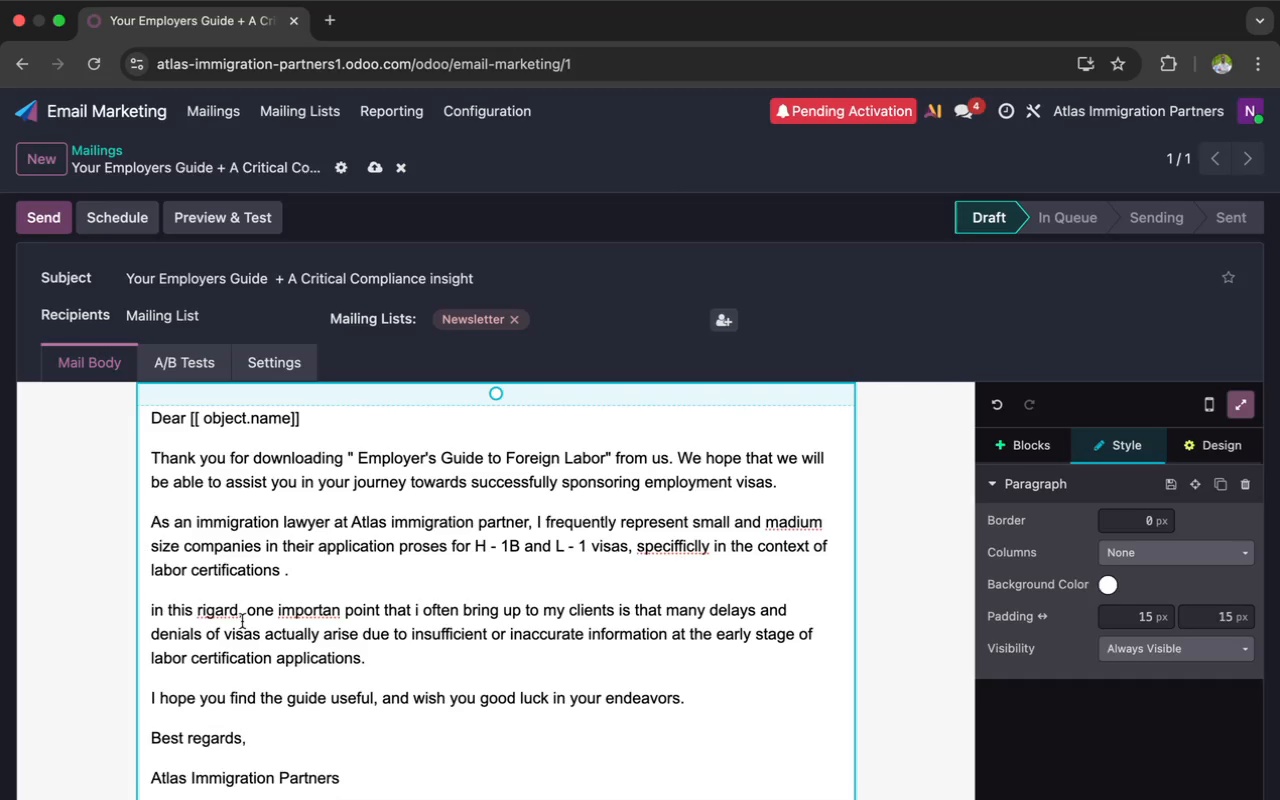 
left_click([239, 616])
 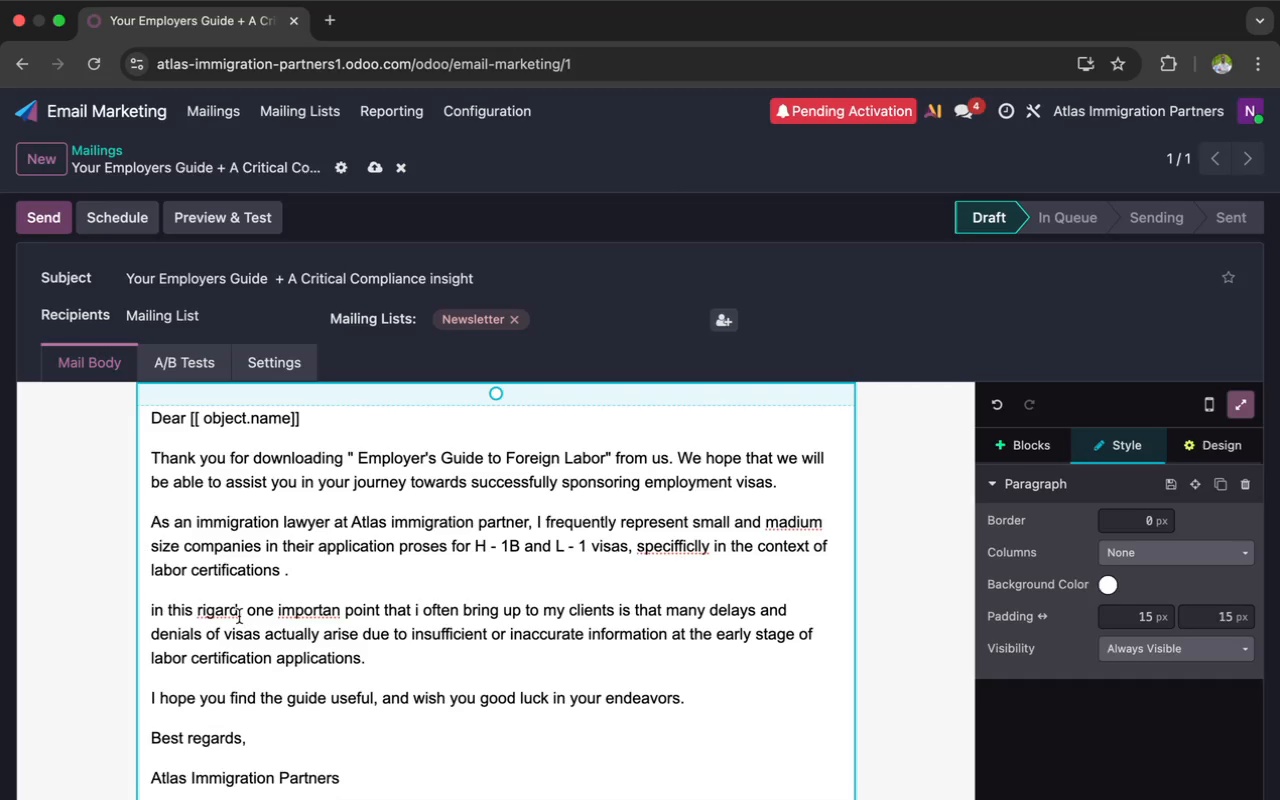 
wait(5.66)
 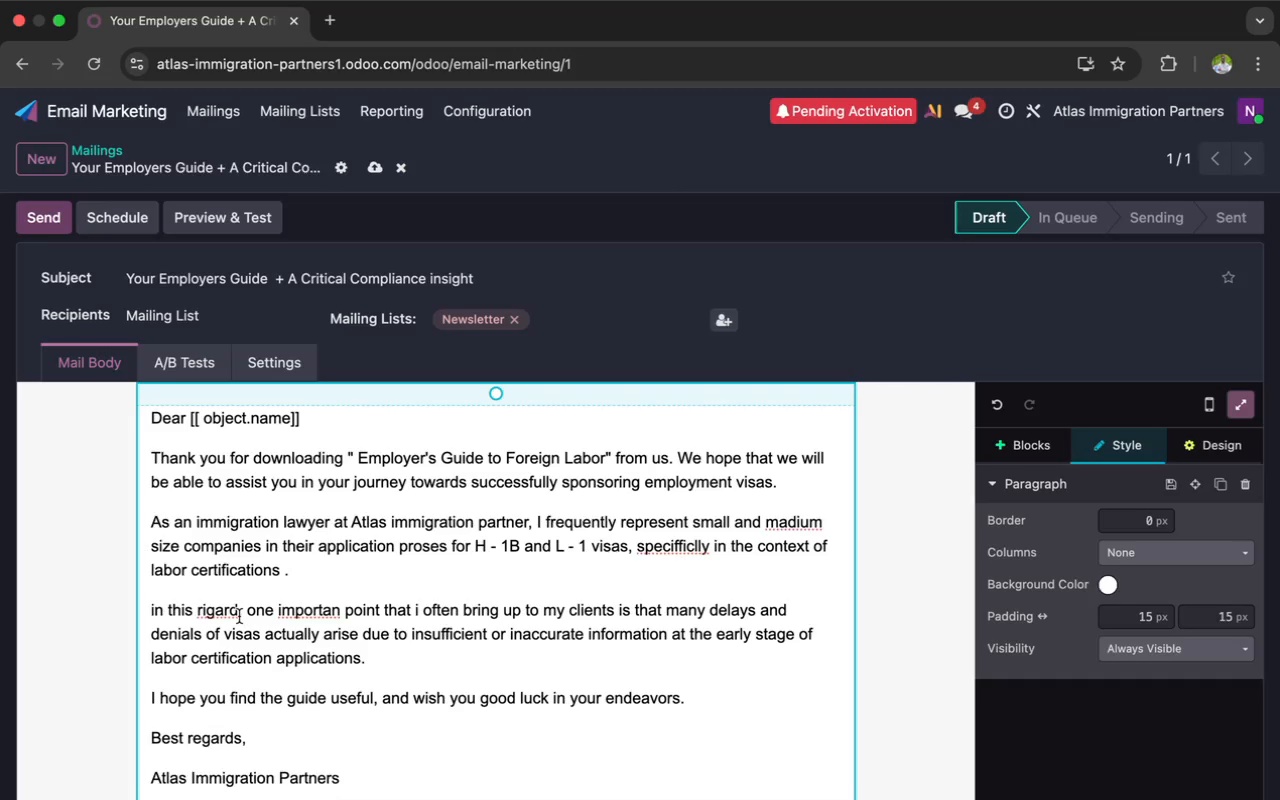 
left_click([207, 614])
 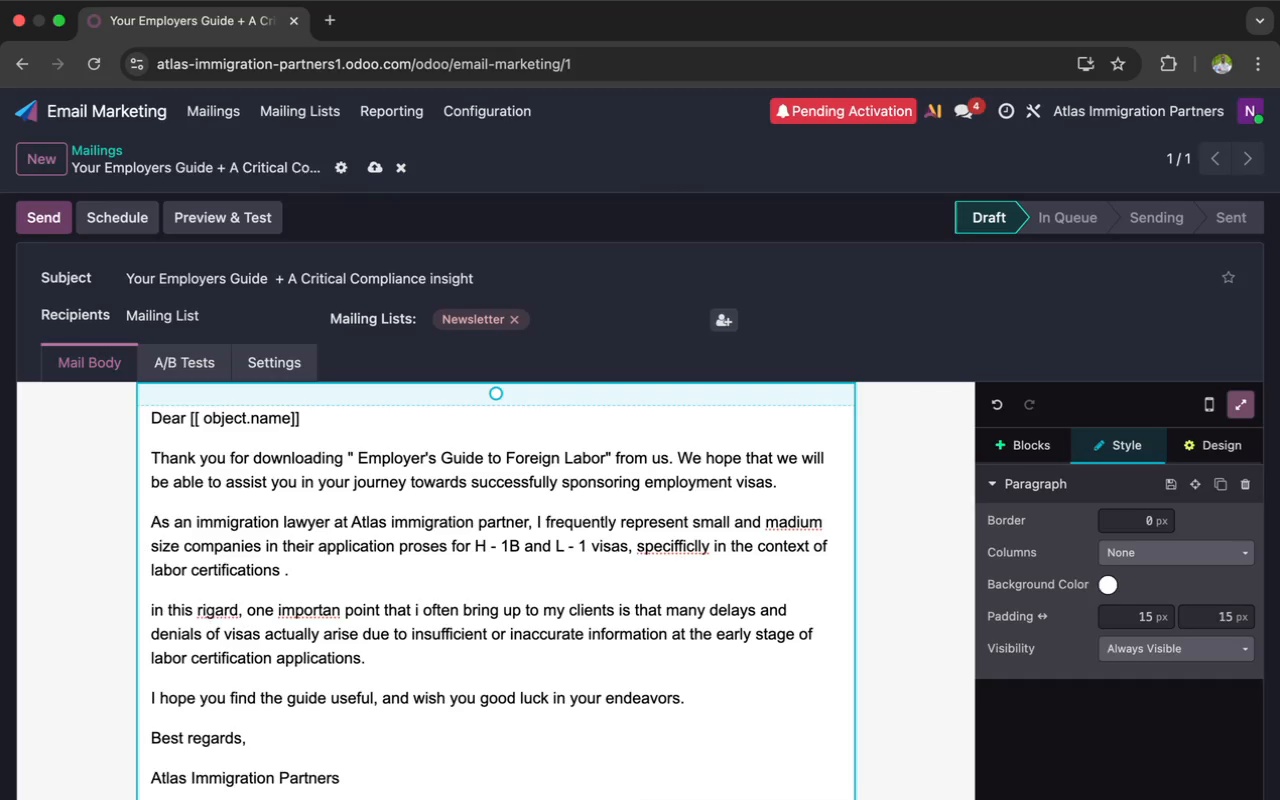 
key(Backspace)
 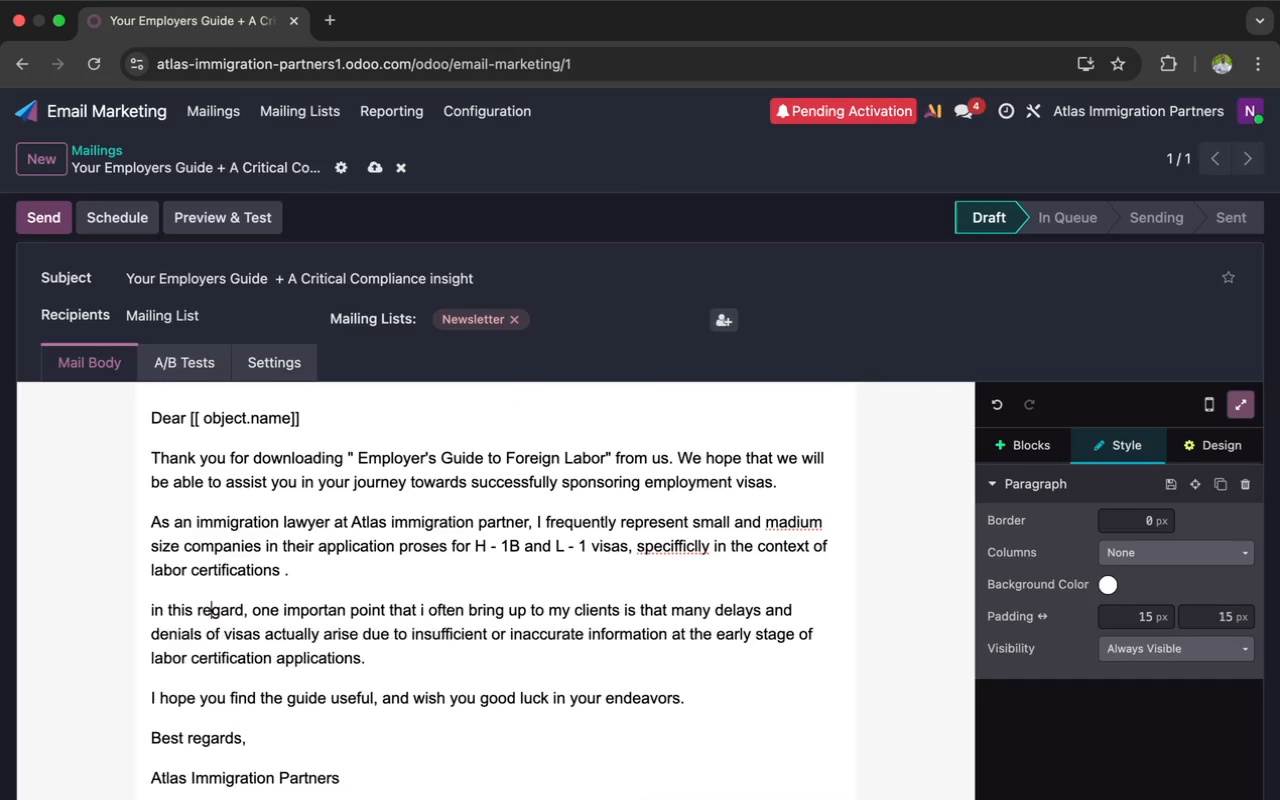 
key(E)
 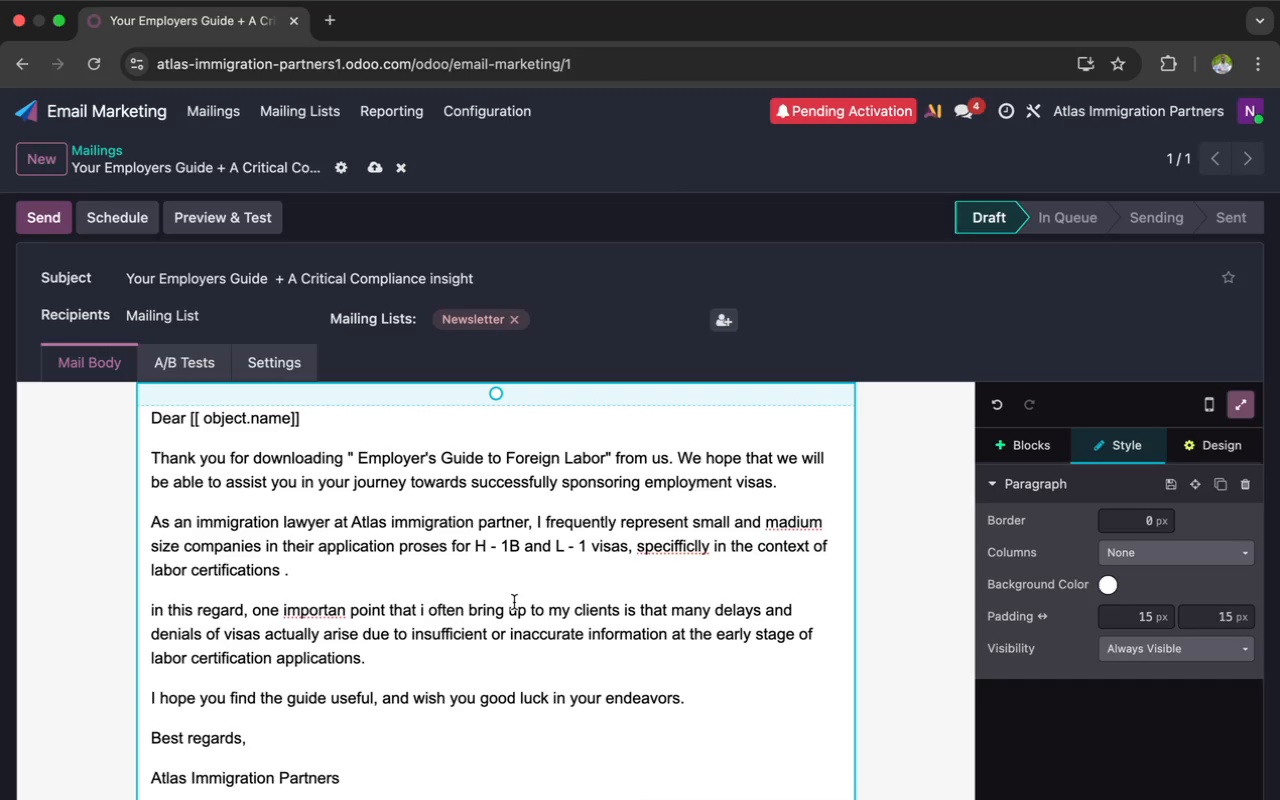 
wait(33.58)
 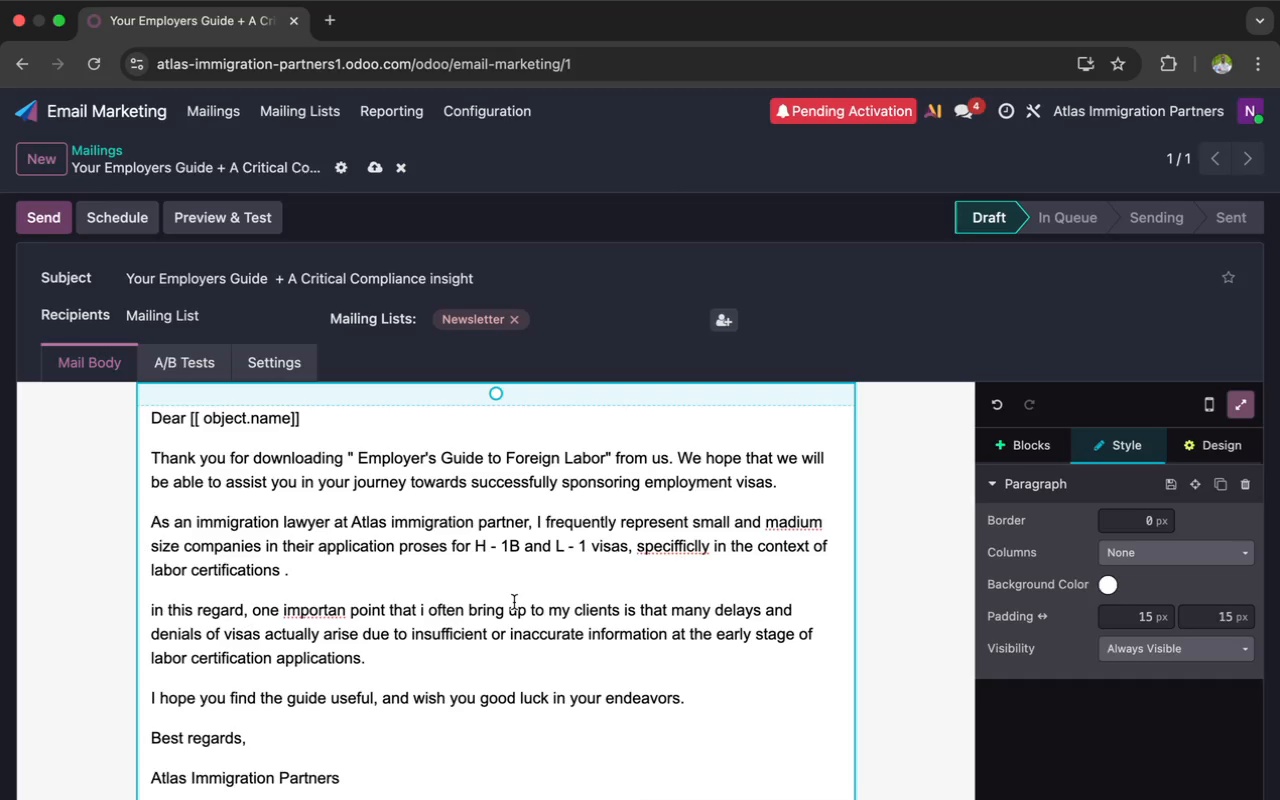 
scroll: coordinate [514, 602], scroll_direction: down, amount: 4.0
 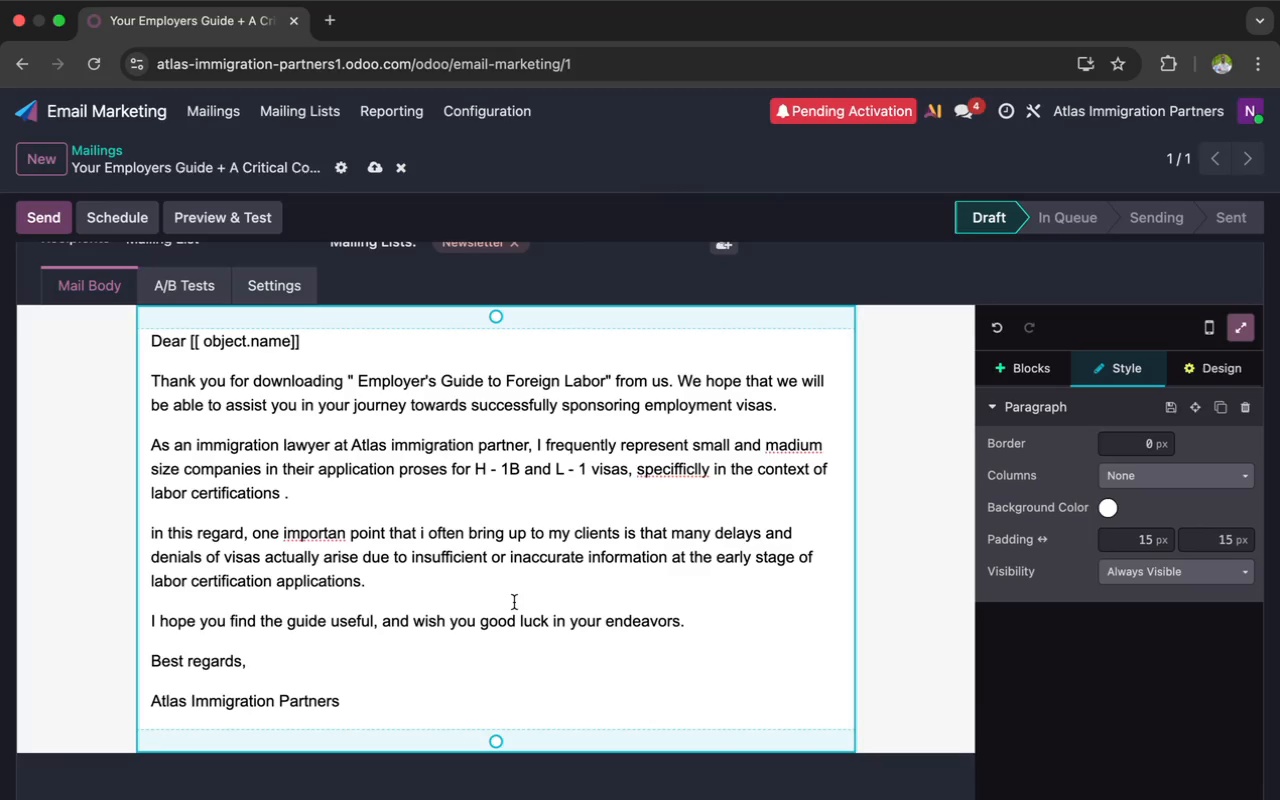 
wait(33.8)
 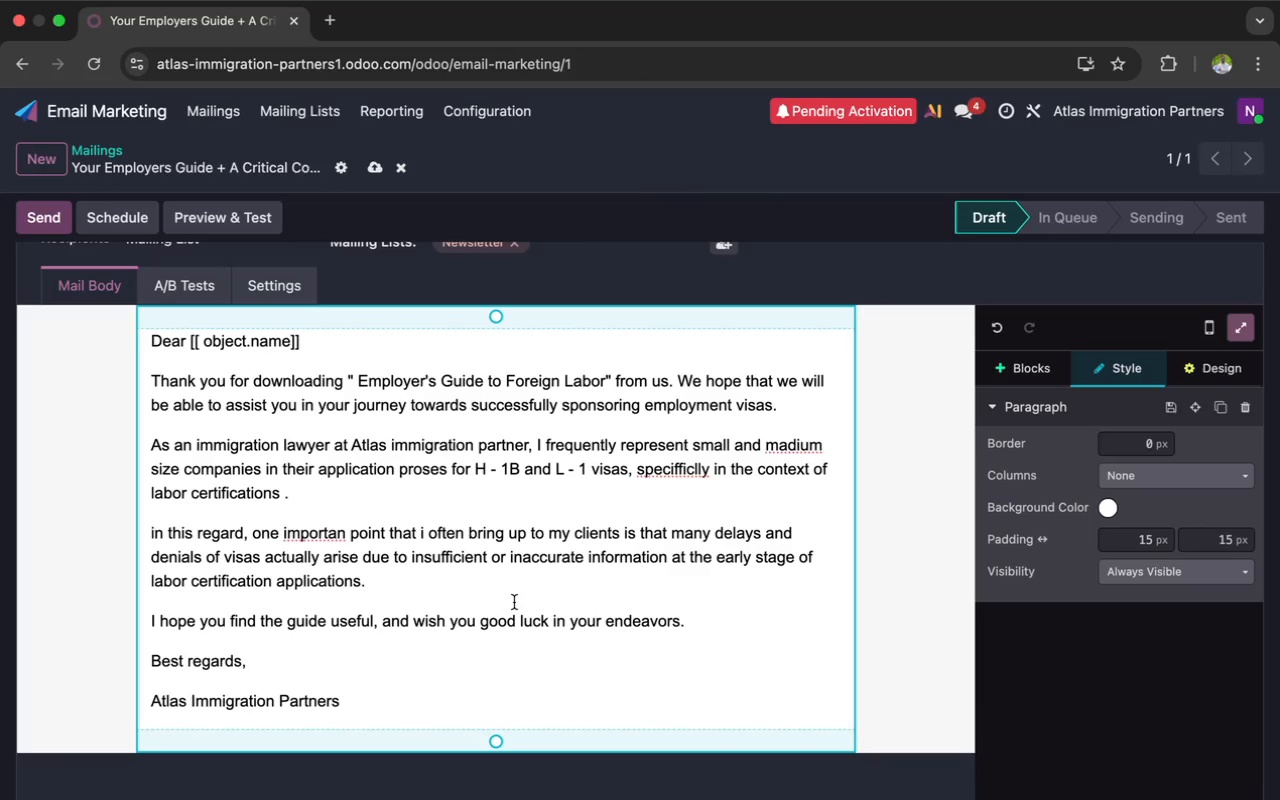 
left_click([1002, 371])
 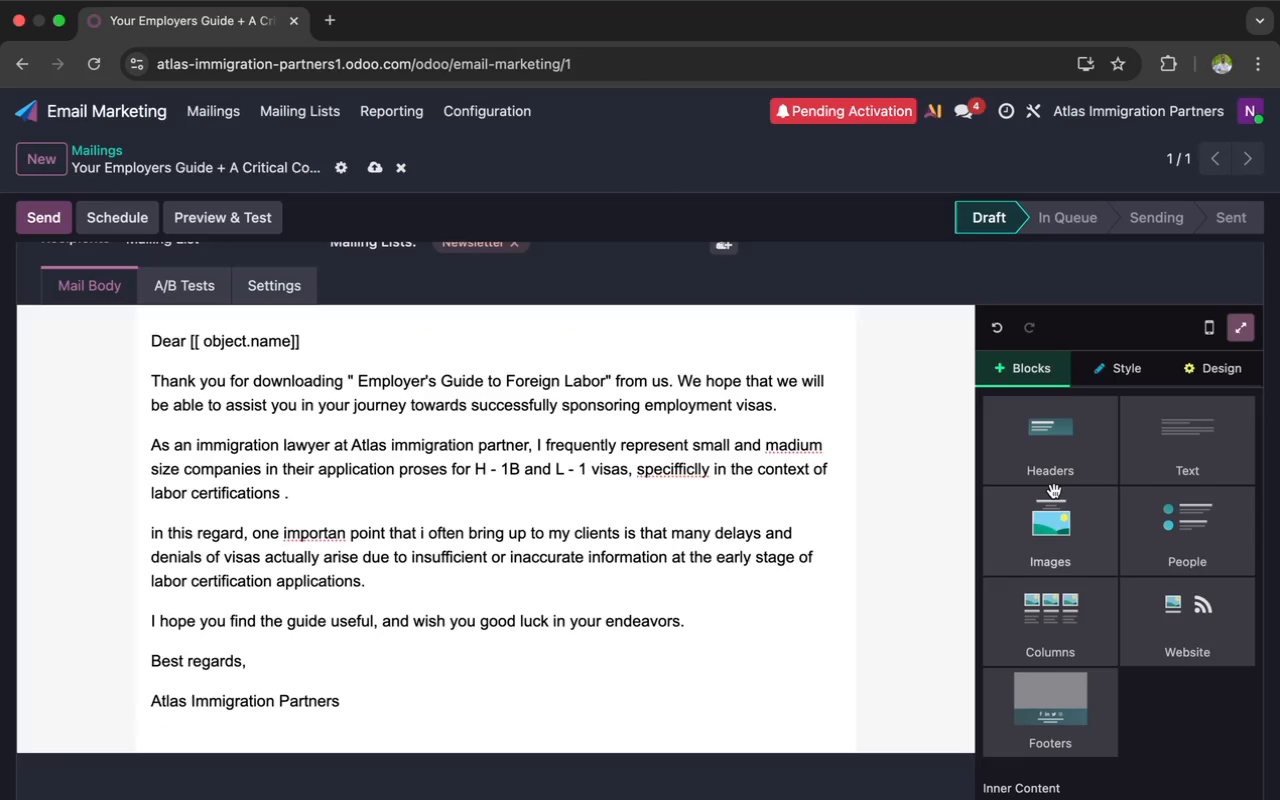 
scroll: coordinate [1054, 485], scroll_direction: down, amount: 27.0
 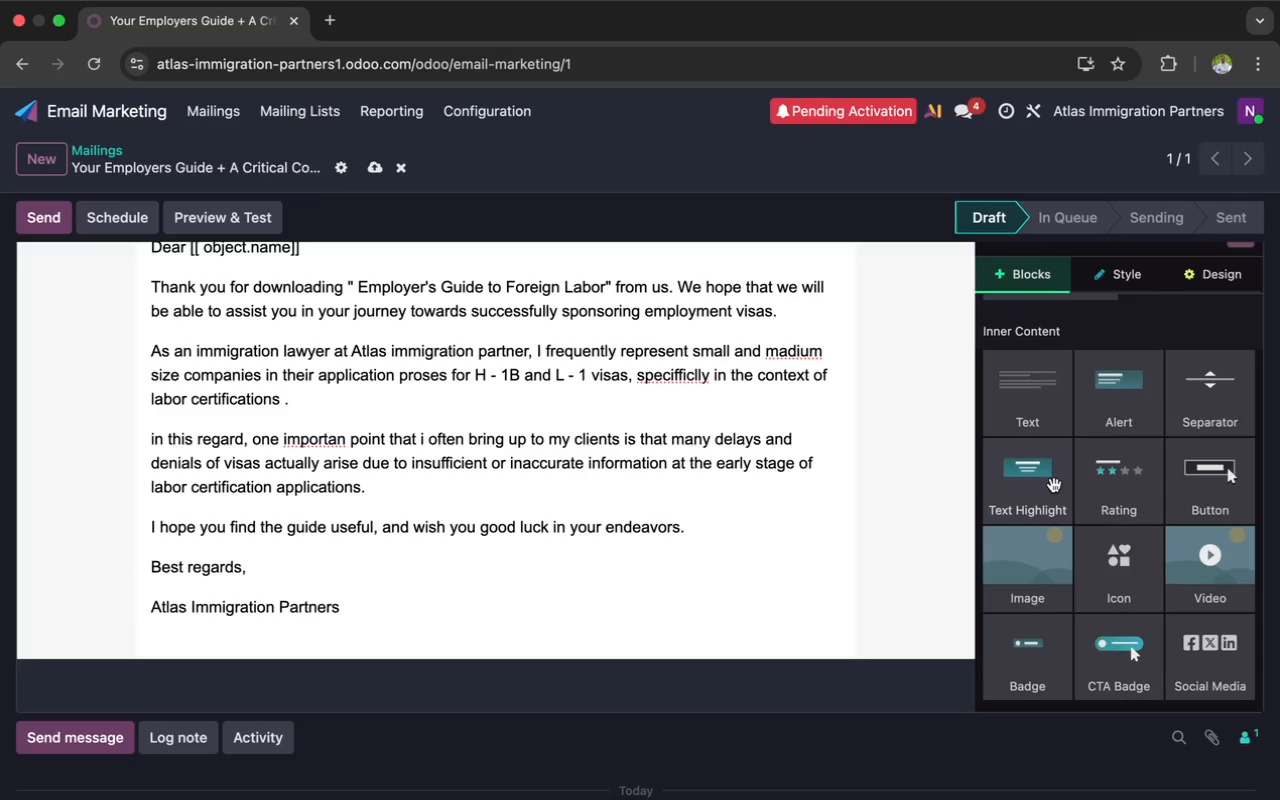 
scroll: coordinate [1054, 485], scroll_direction: up, amount: 2.0
 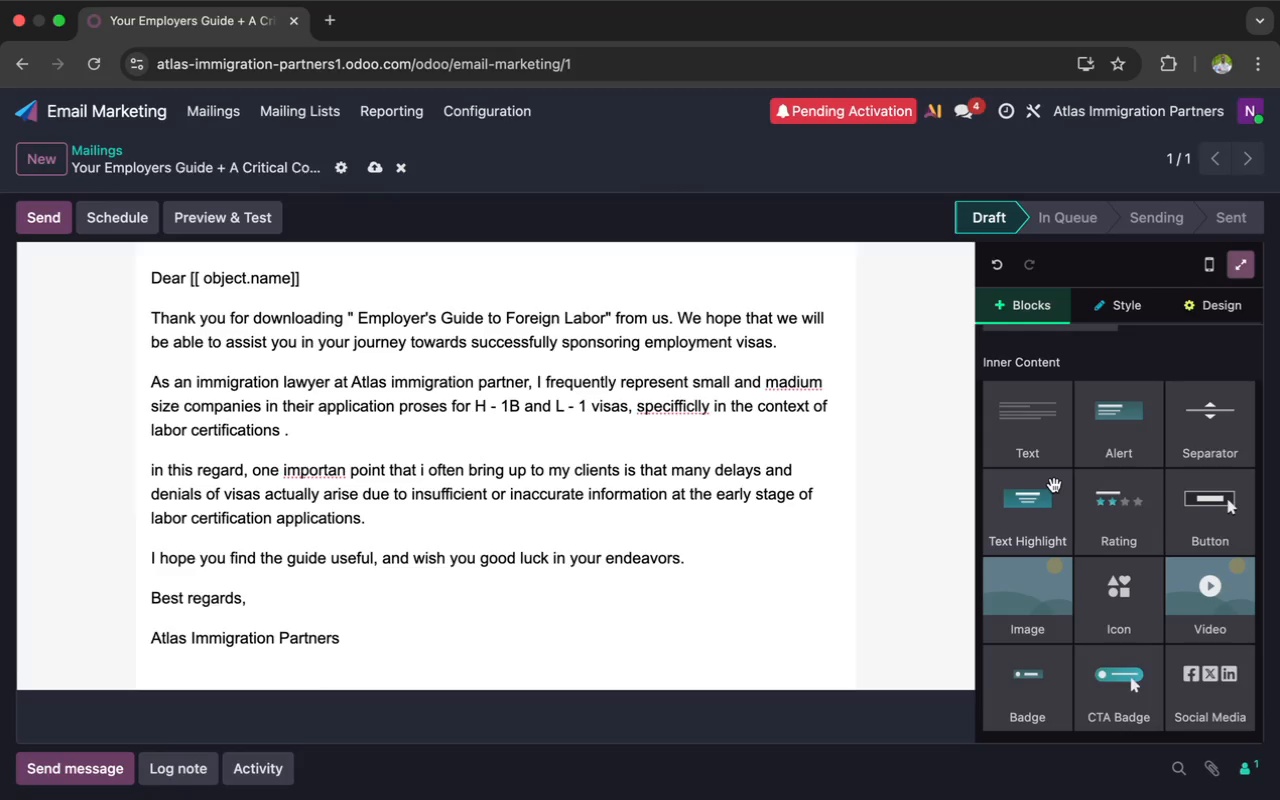 
wait(16.29)
 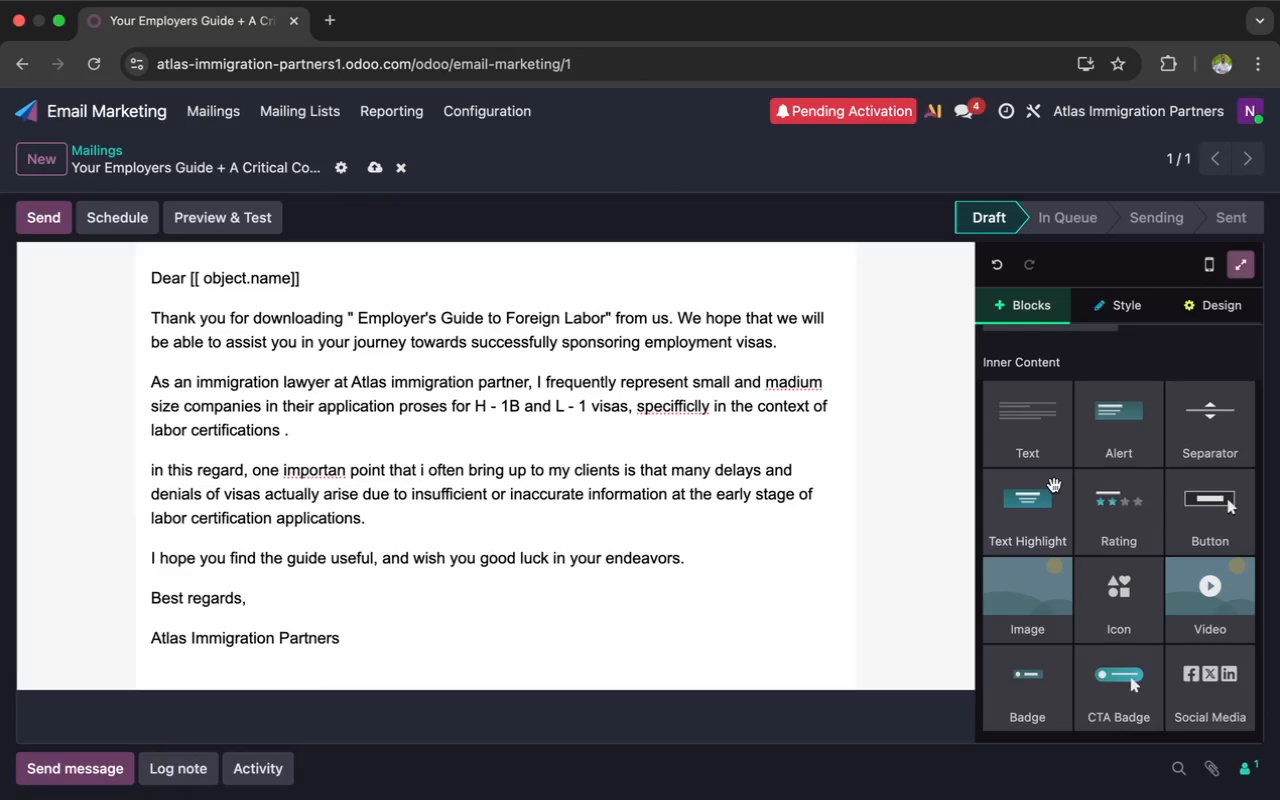 
left_click_drag(start_coordinate=[1054, 485], to_coordinate=[496, 641])
 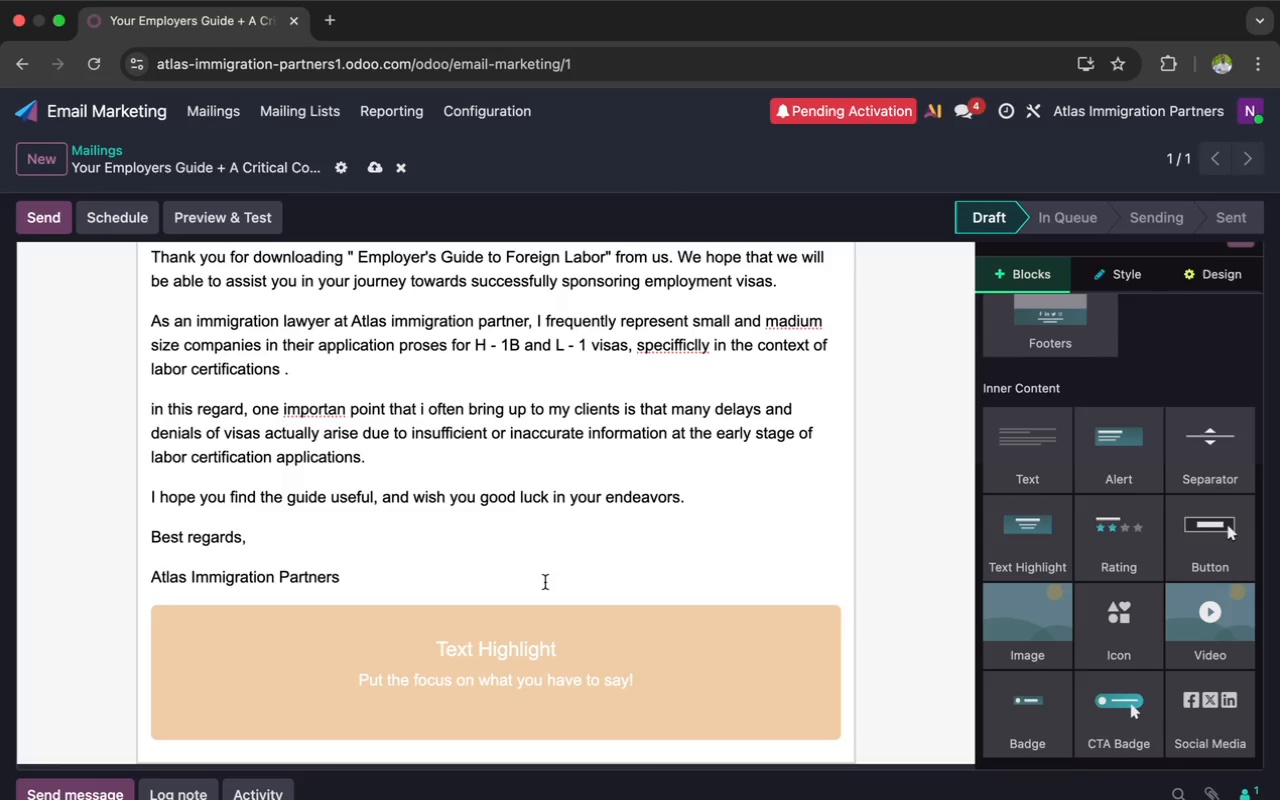 
wait(5.36)
 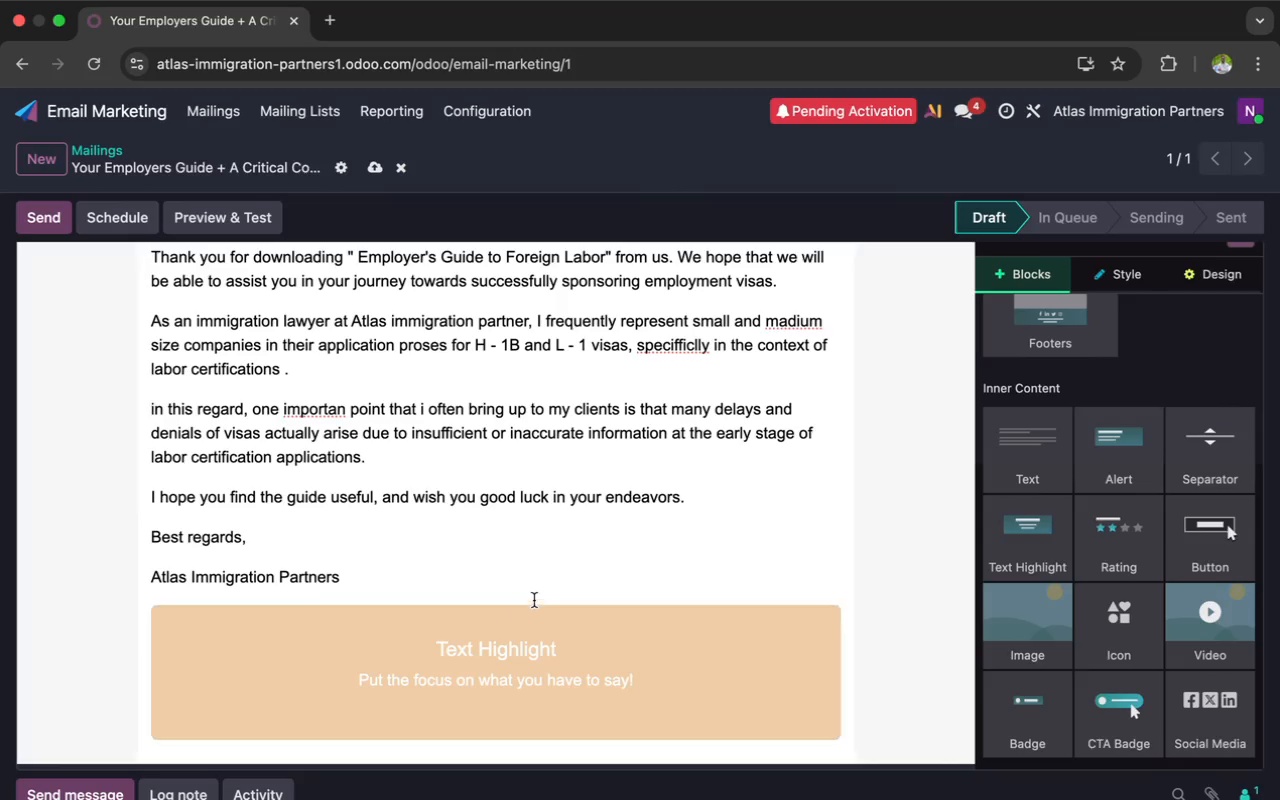 
left_click([547, 579])
 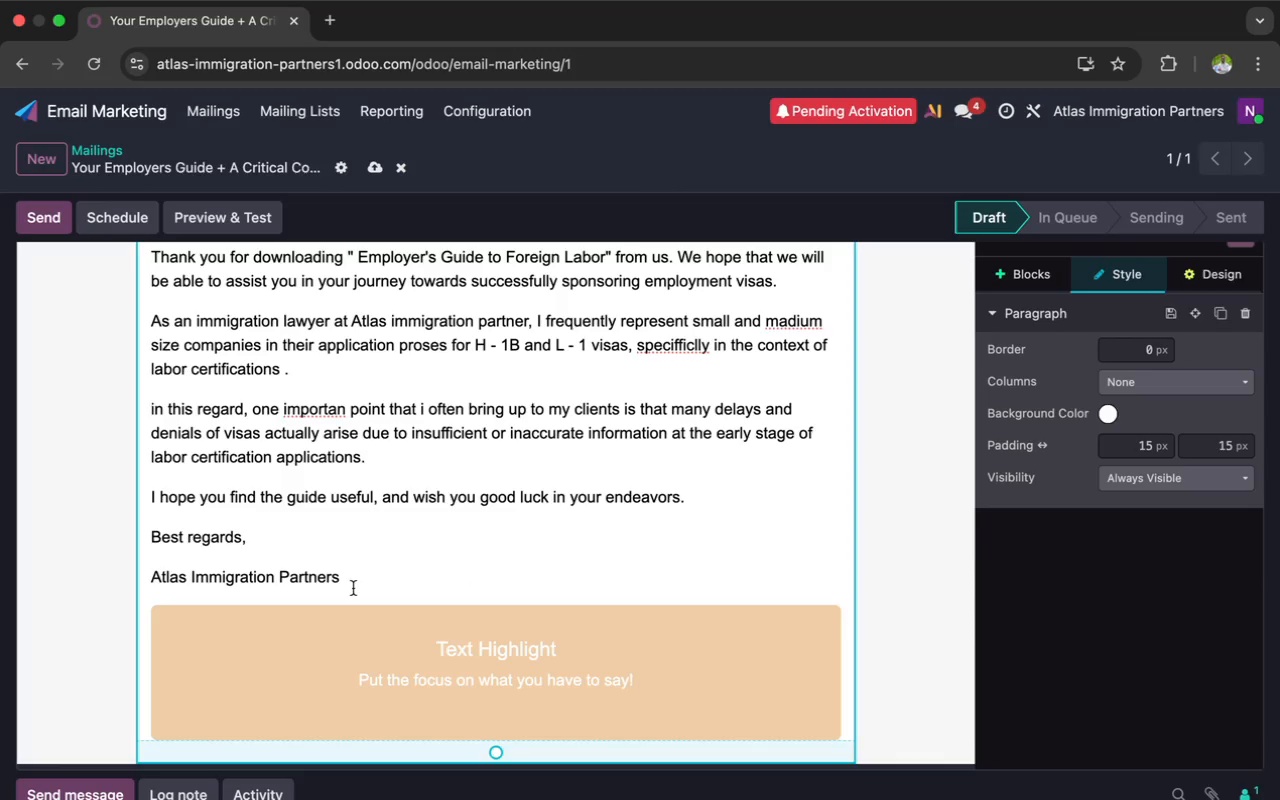 
left_click_drag(start_coordinate=[340, 573], to_coordinate=[149, 538])
 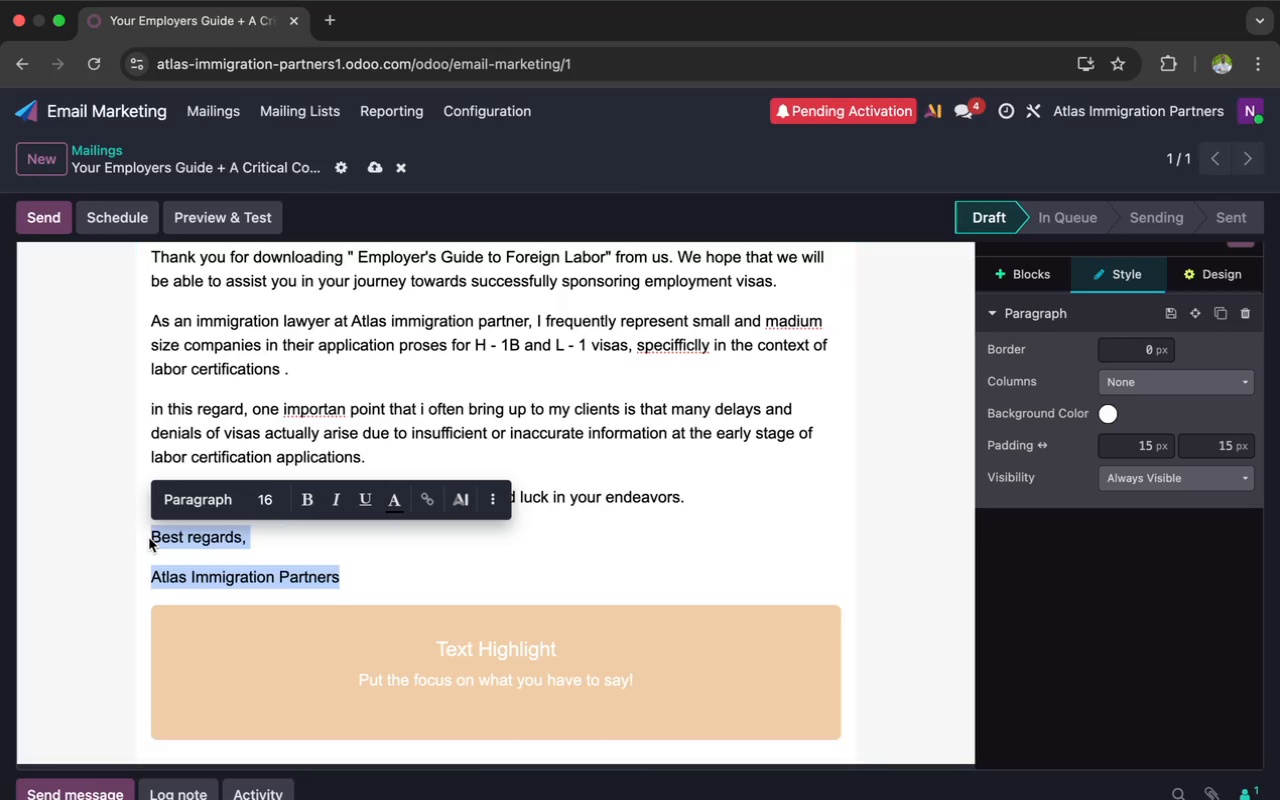 
key(Meta+X)
 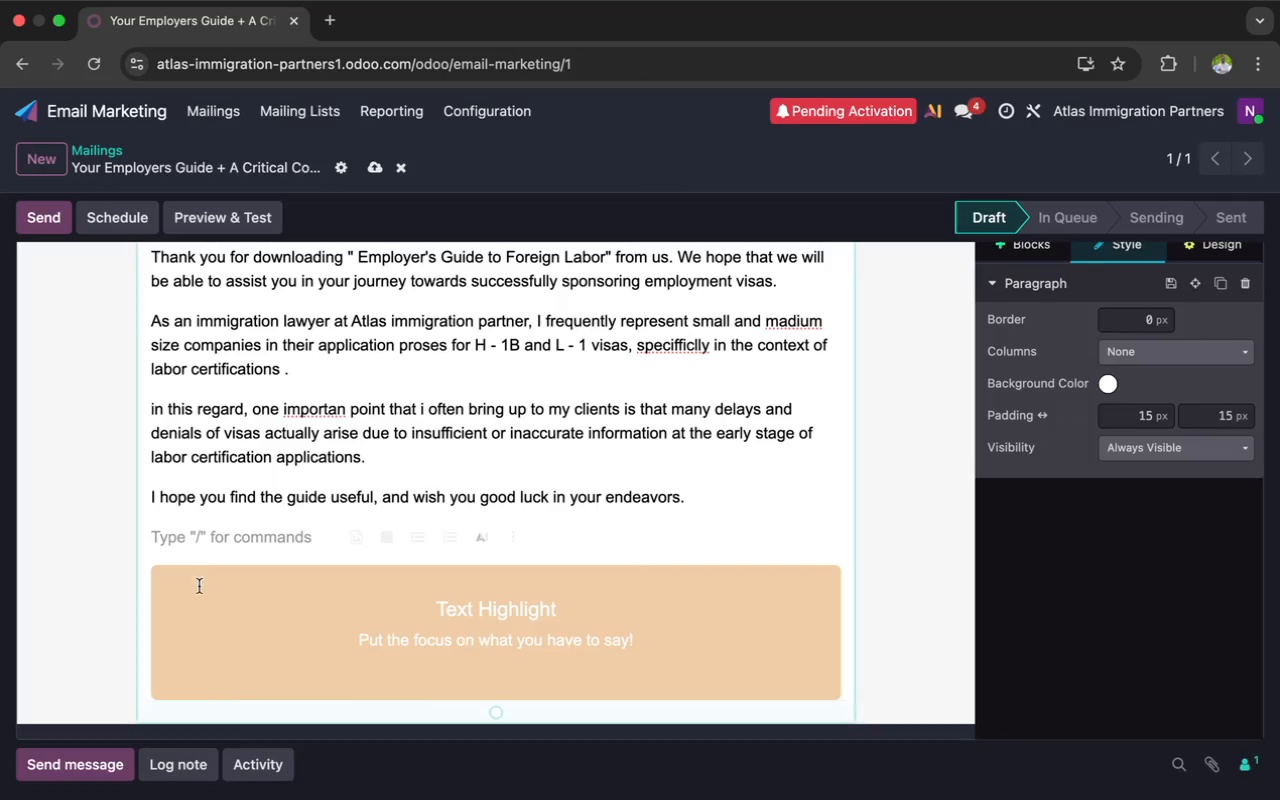 
left_click([203, 593])
 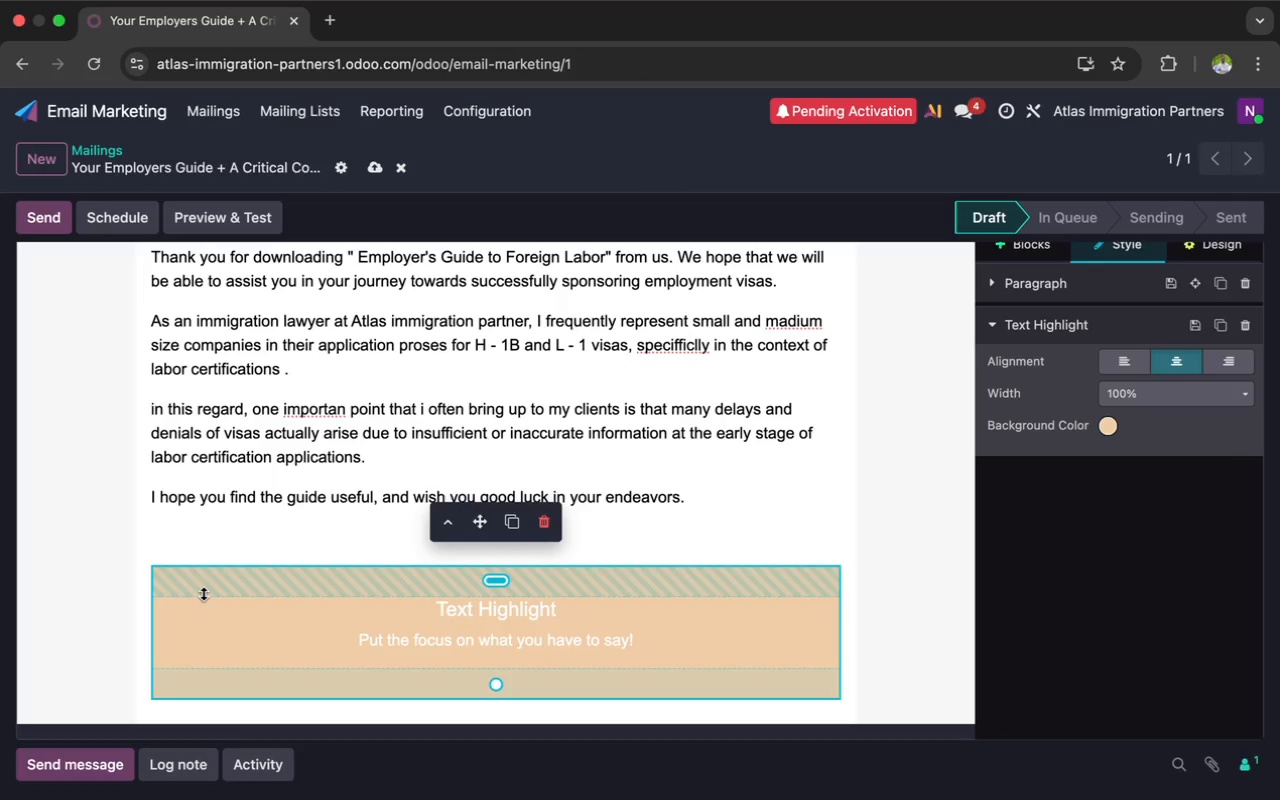 
key(Meta+V)
 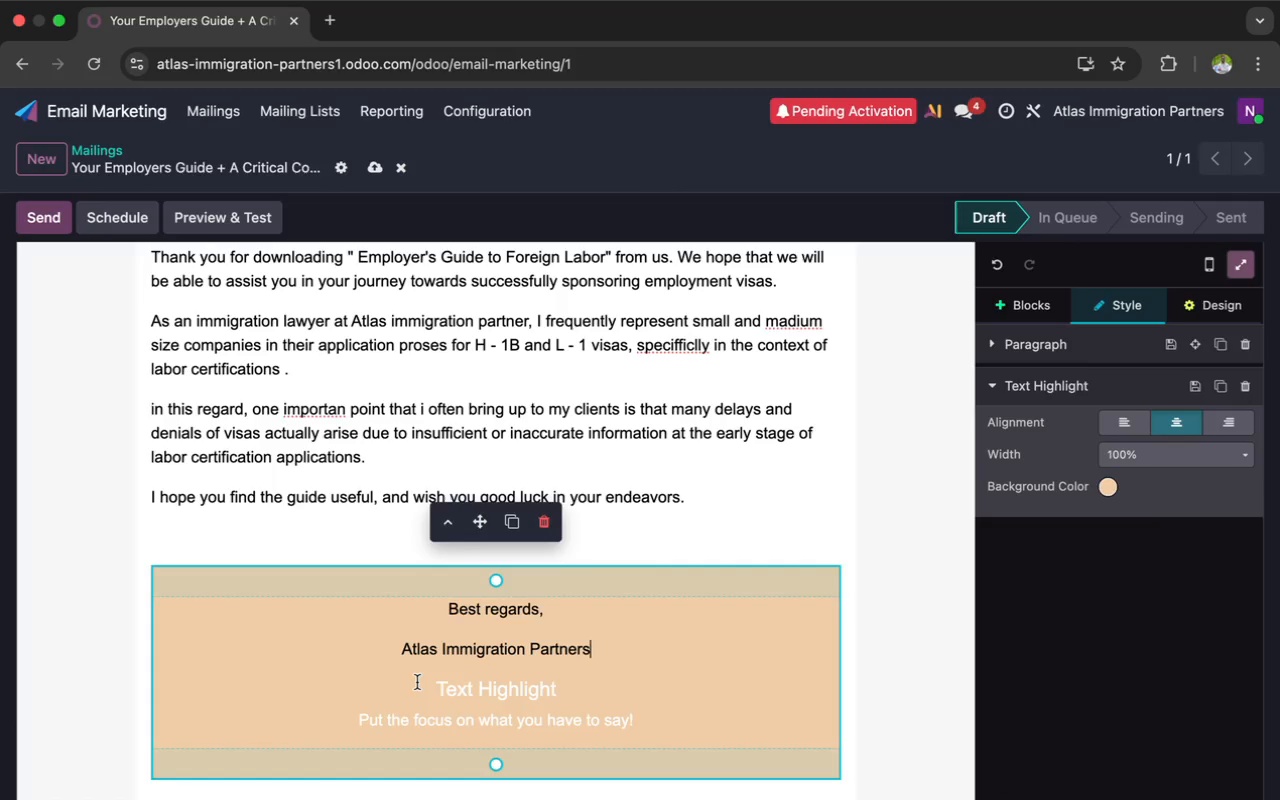 
left_click([451, 691])
 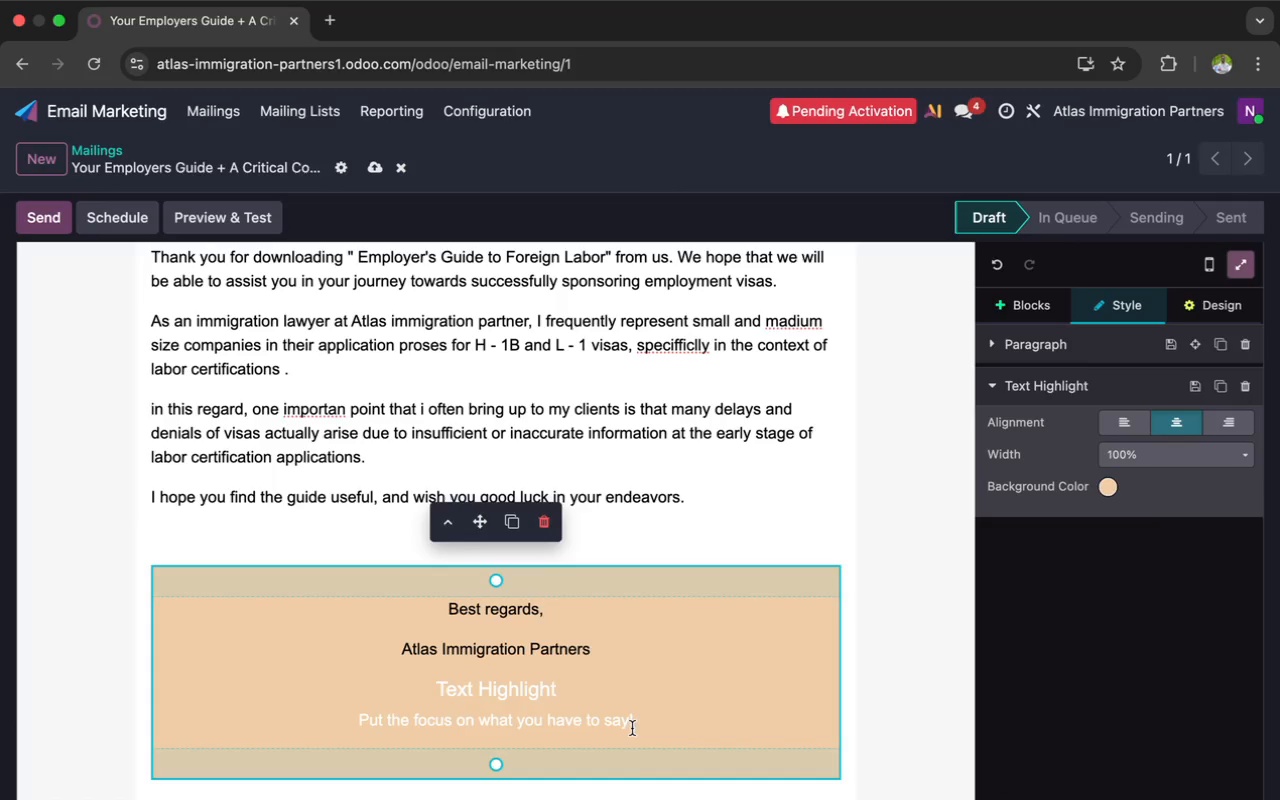 
left_click_drag(start_coordinate=[638, 723], to_coordinate=[397, 688])
 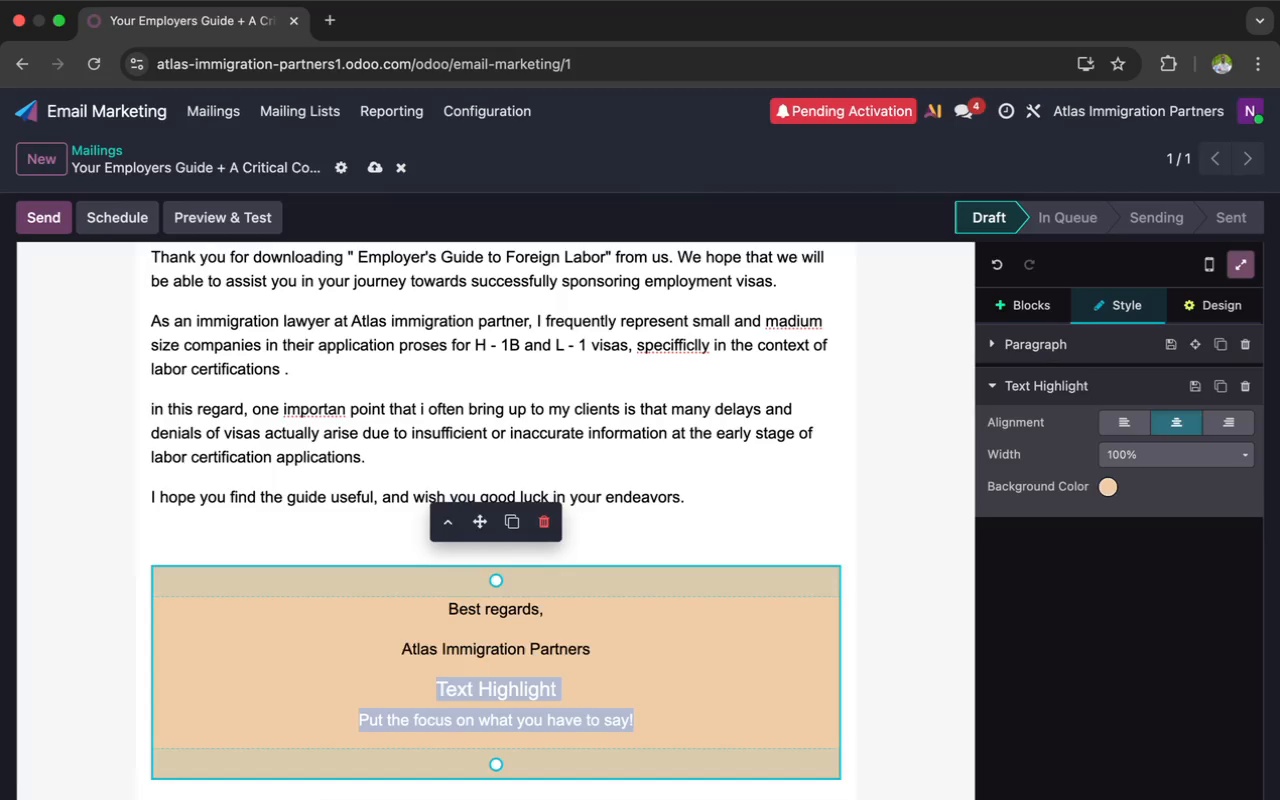 
key(Backspace)
 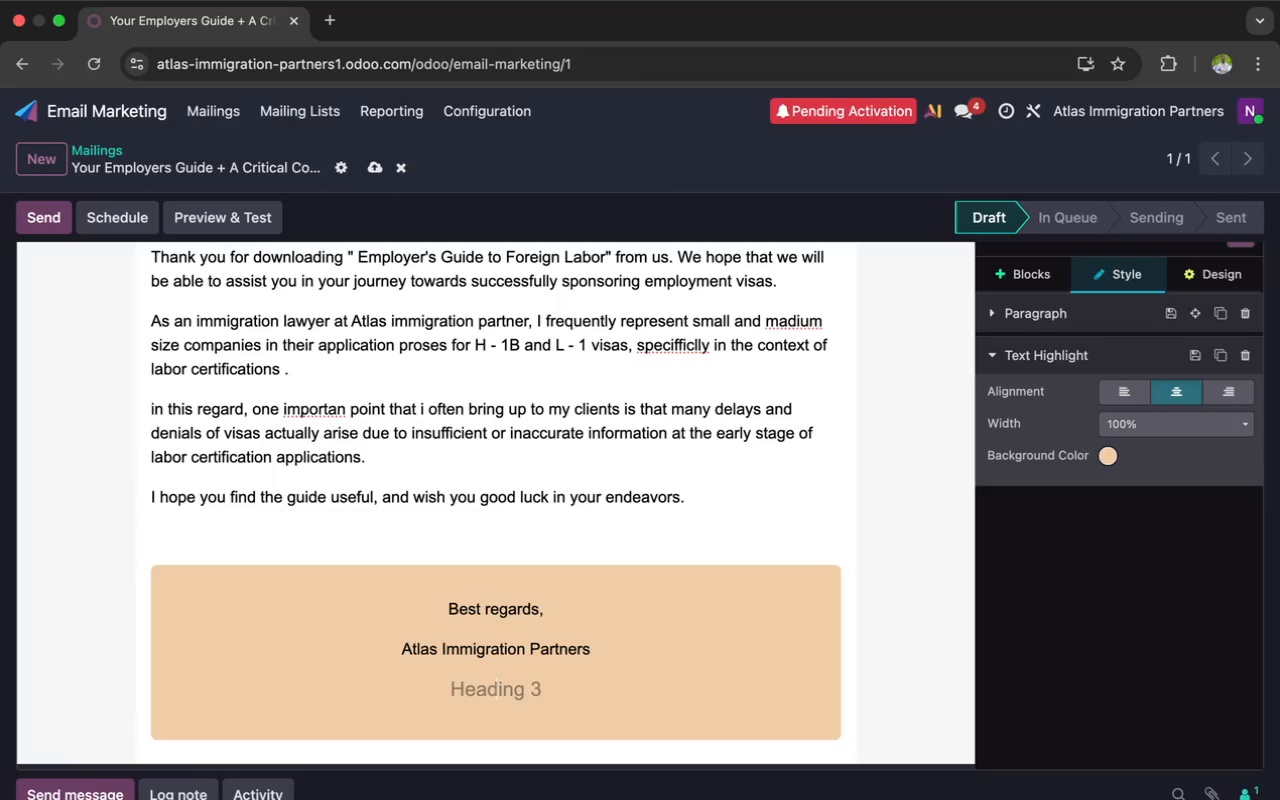 
wait(14.53)
 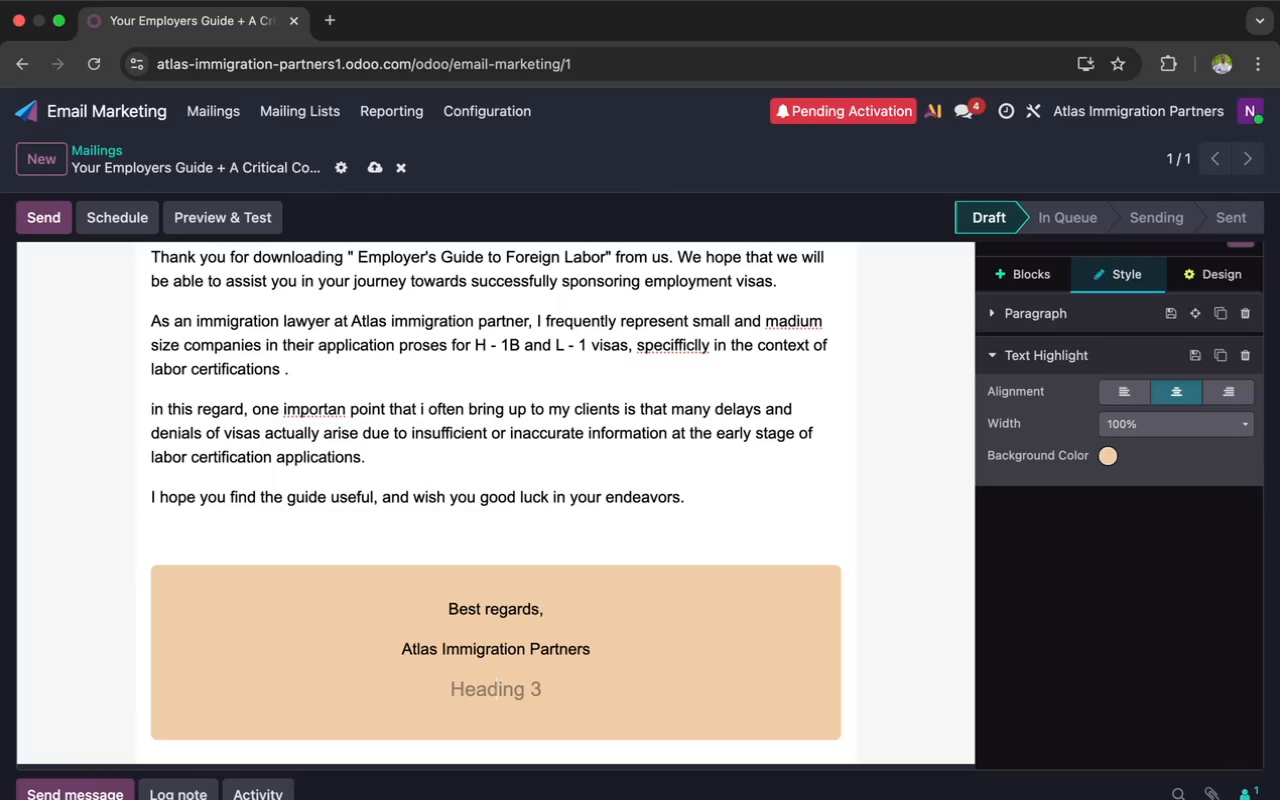 
left_click_drag(start_coordinate=[599, 652], to_coordinate=[558, 652])
 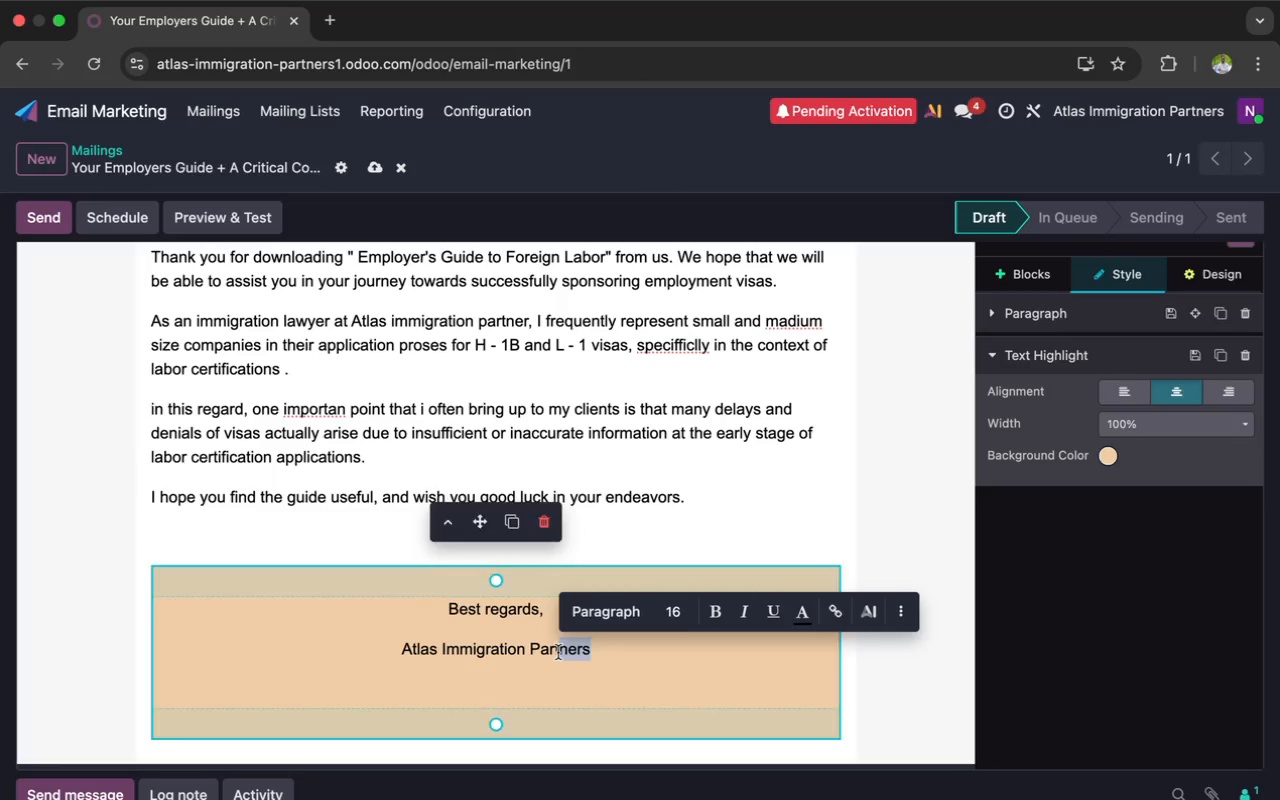 
key(Meta+Z)
 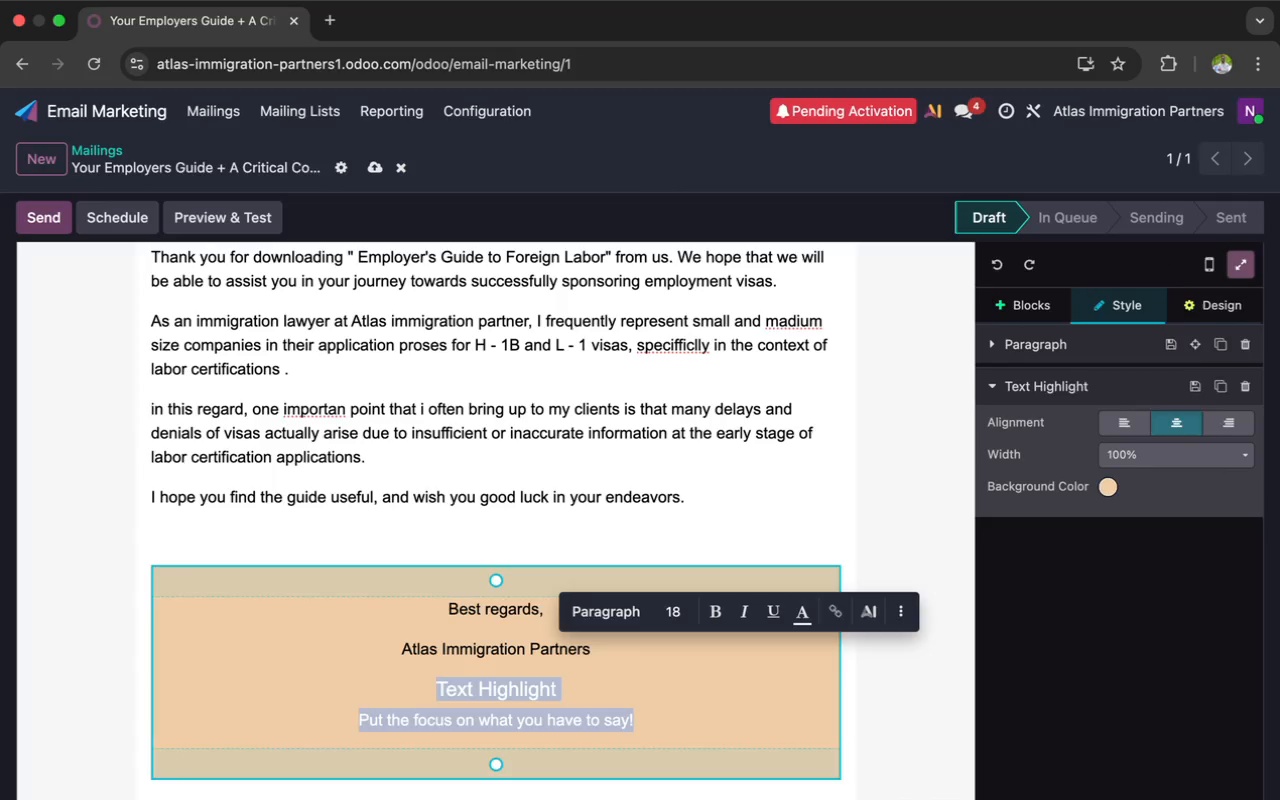 
key(Z)
 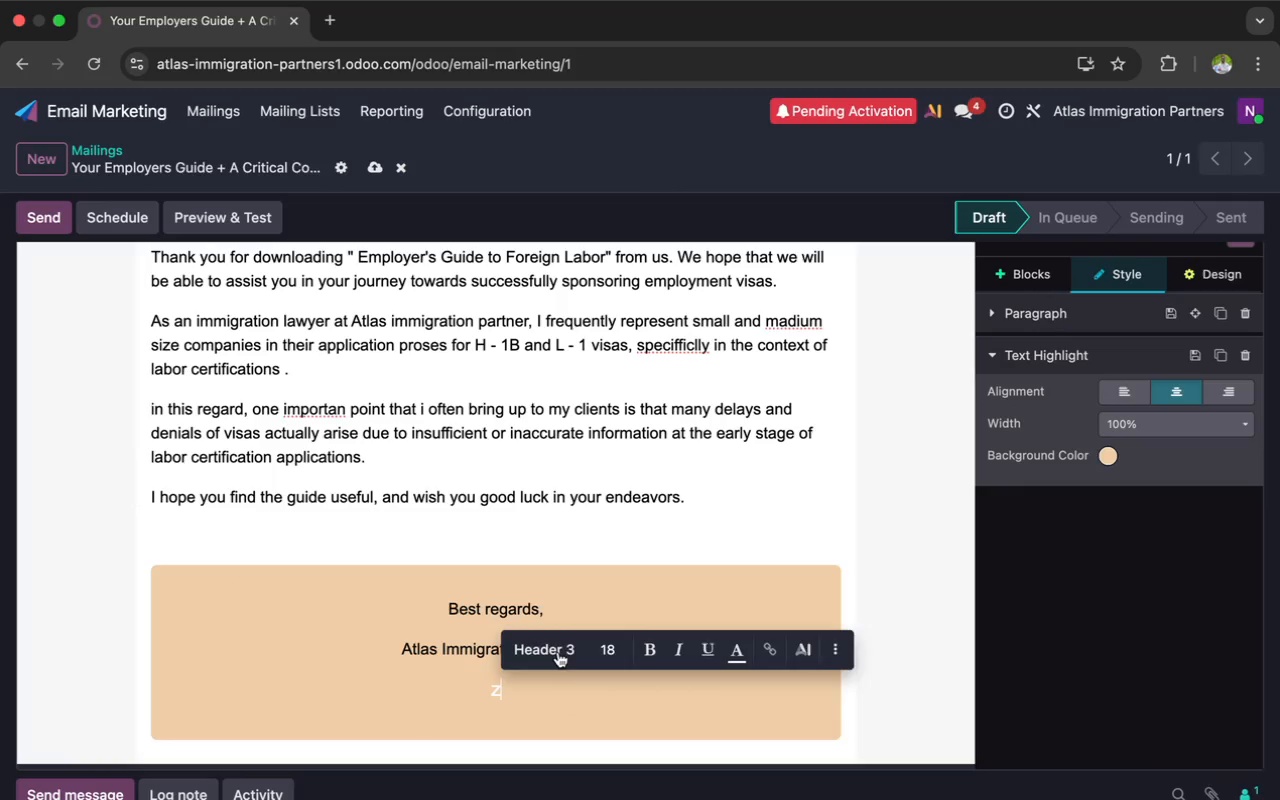 
key(Meta+CommandLeft)
 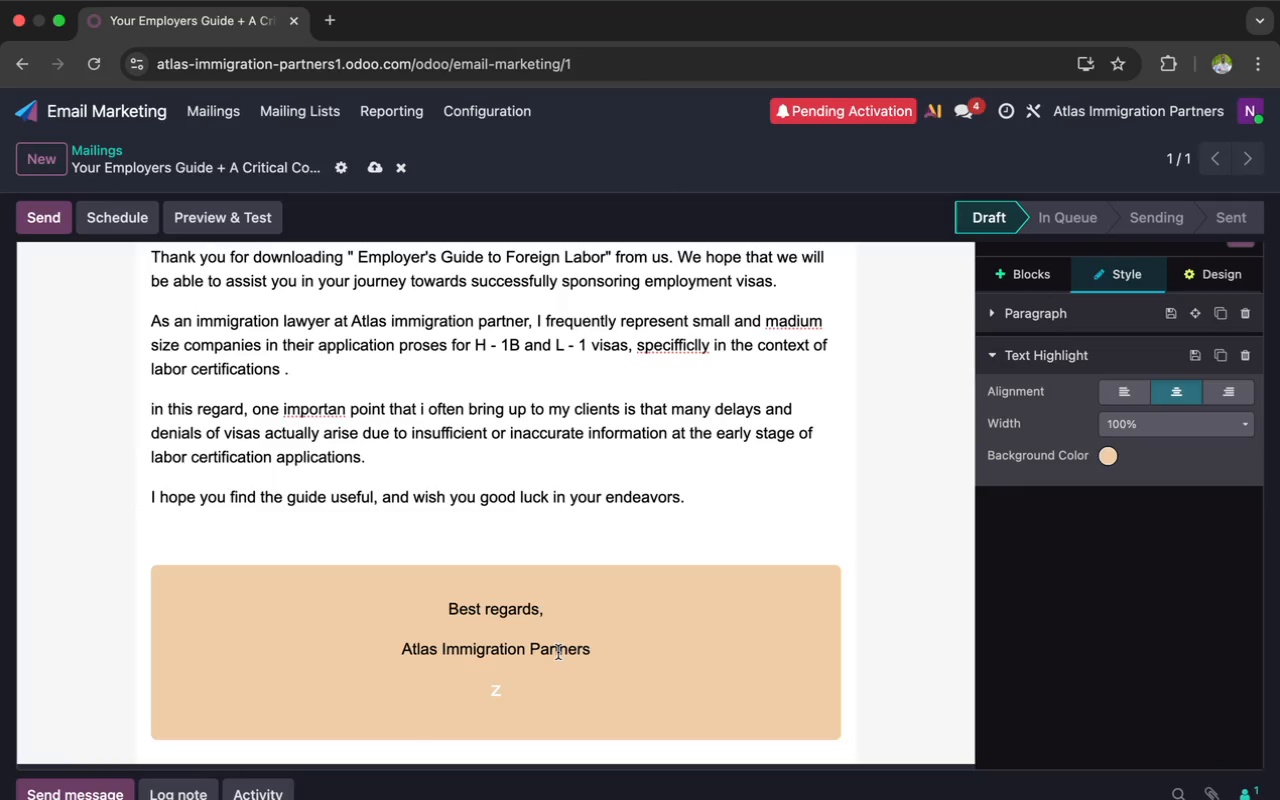 
key(Meta+Z)
 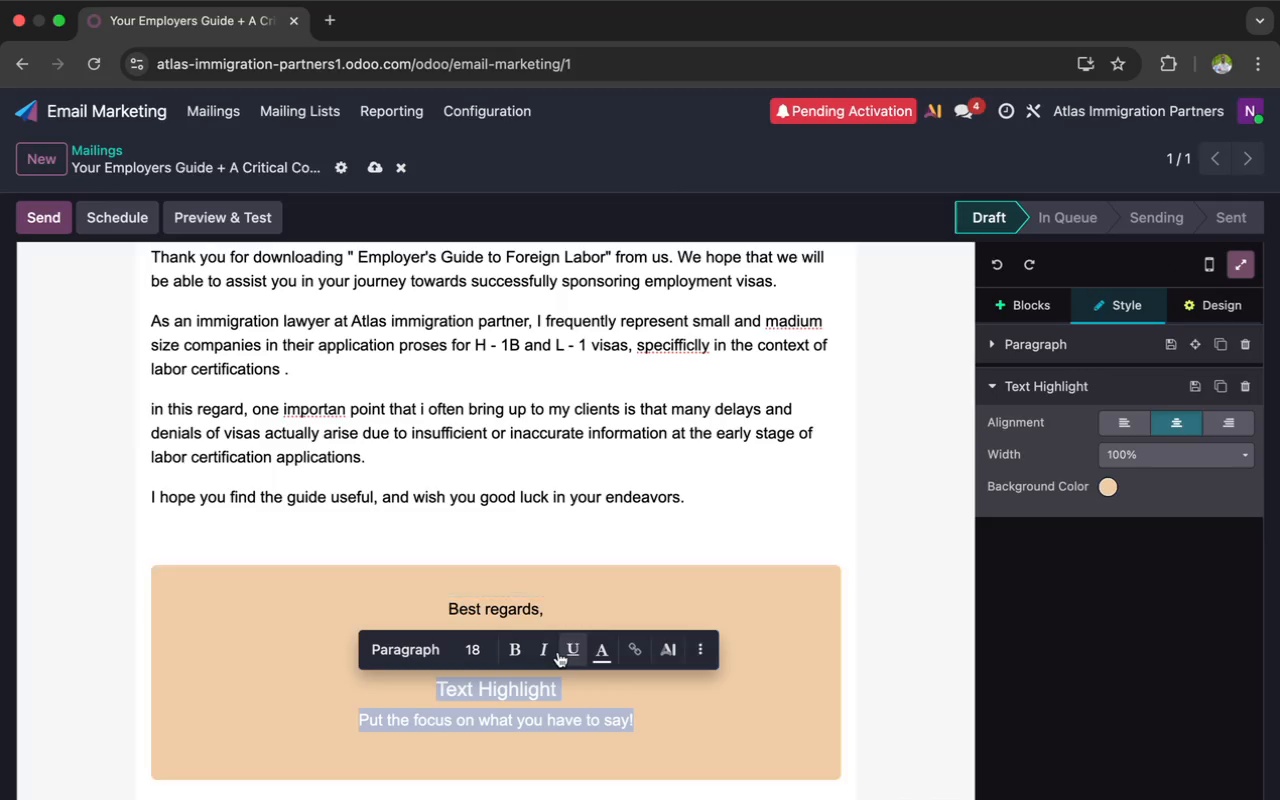 
key(Meta+Z)
 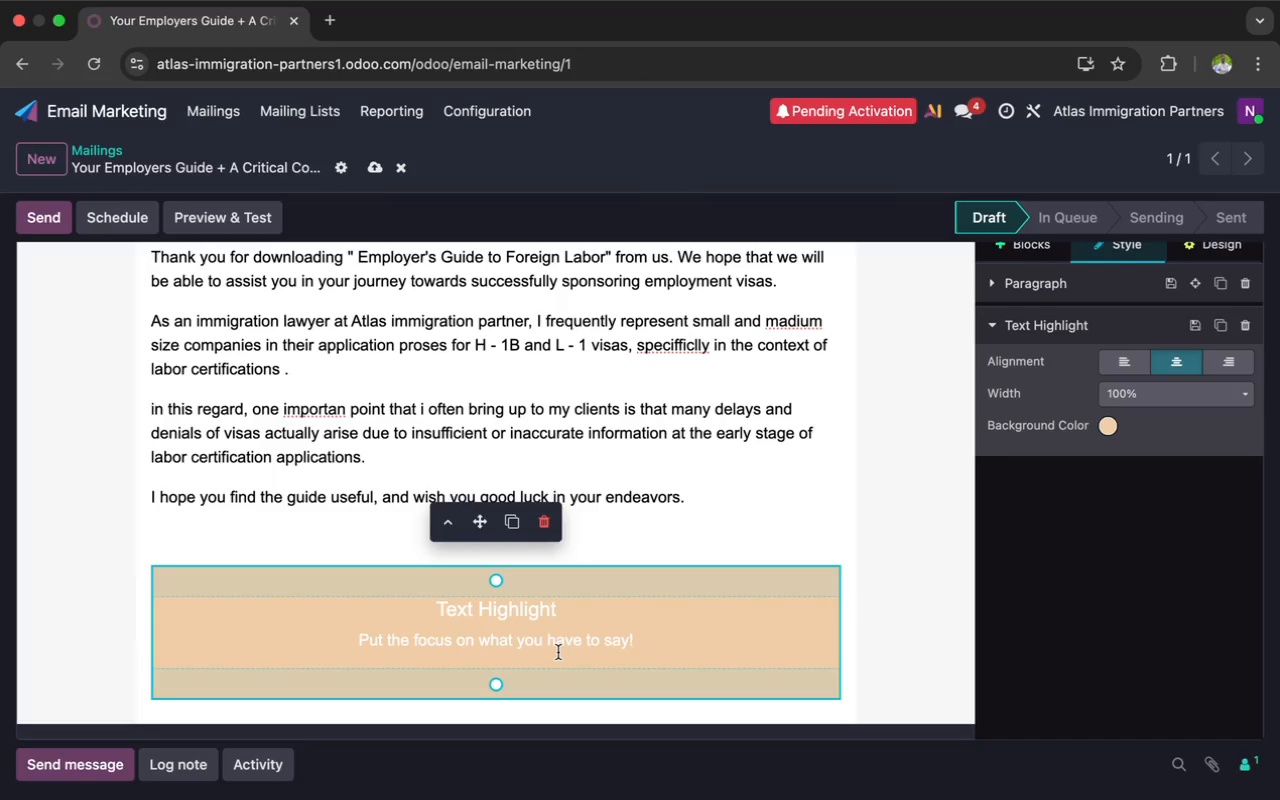 
key(Meta+Z)
 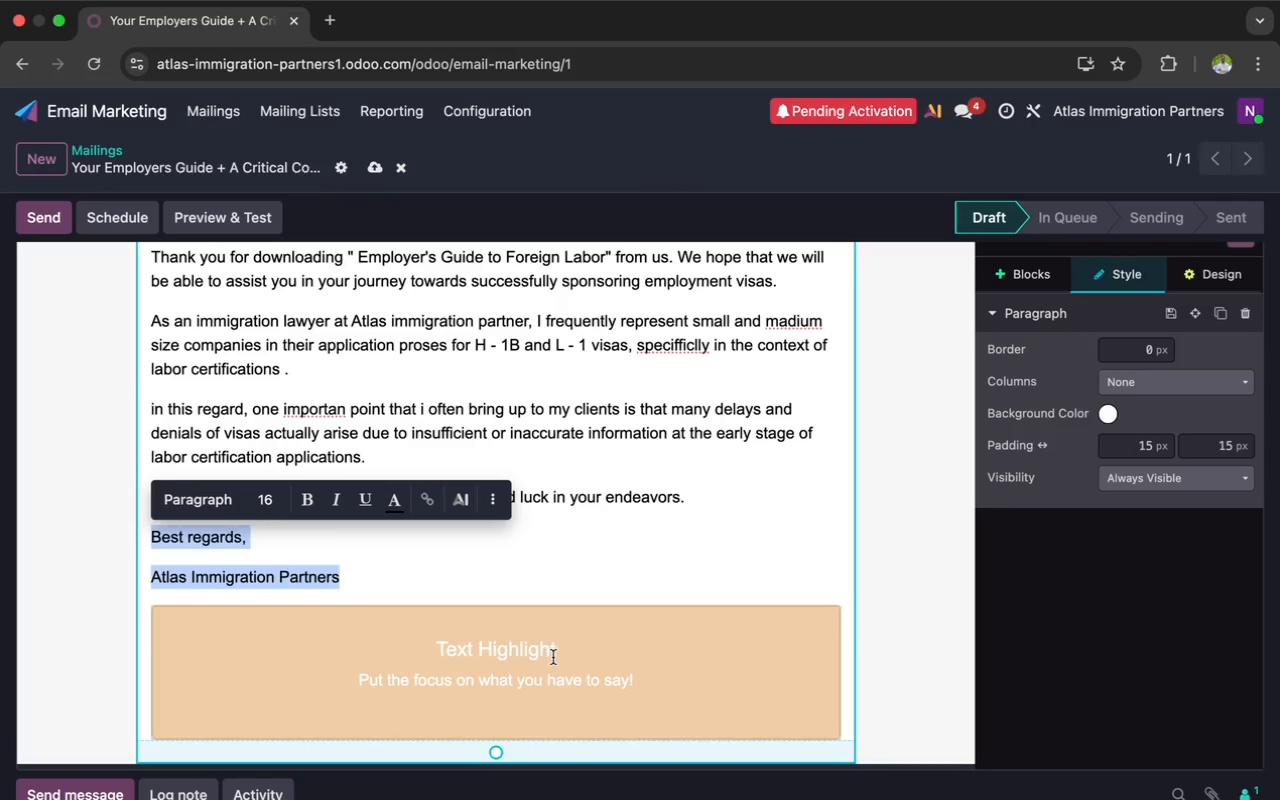 
left_click([552, 659])
 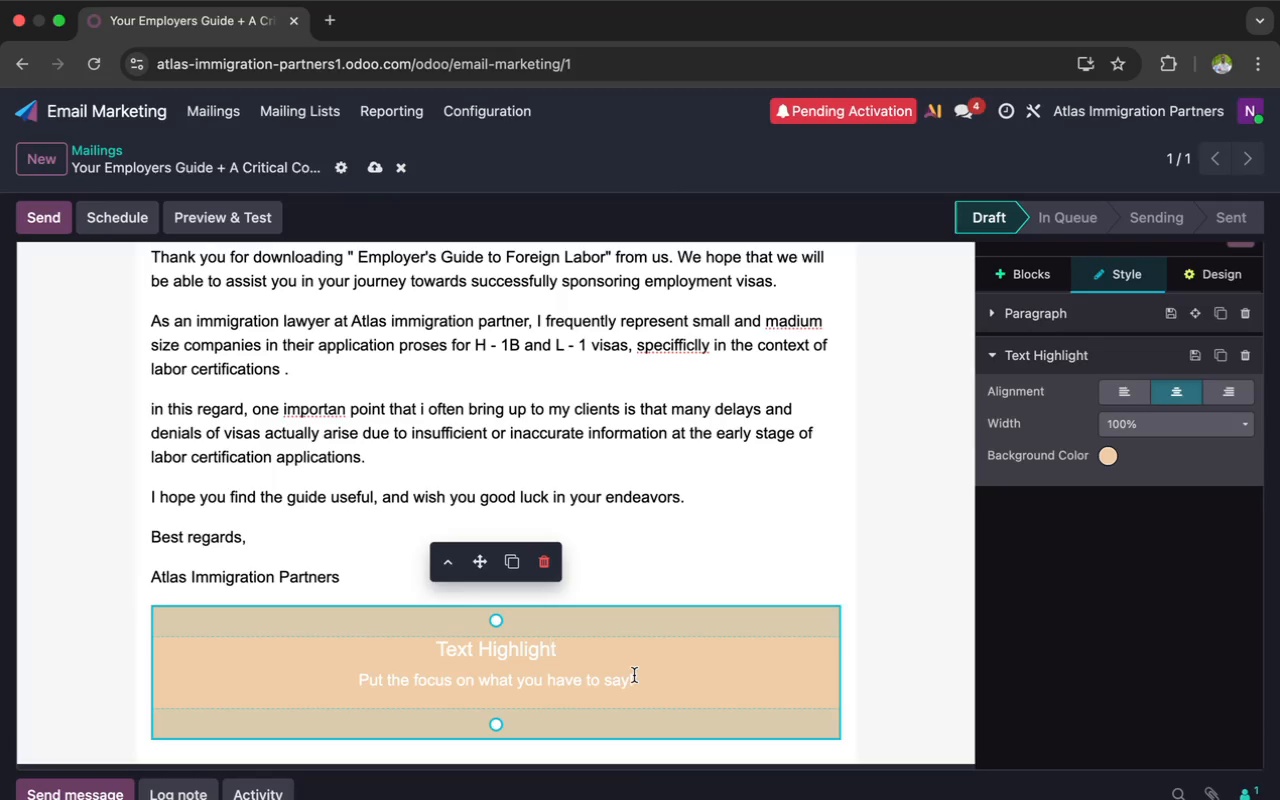 
left_click_drag(start_coordinate=[634, 677], to_coordinate=[437, 651])
 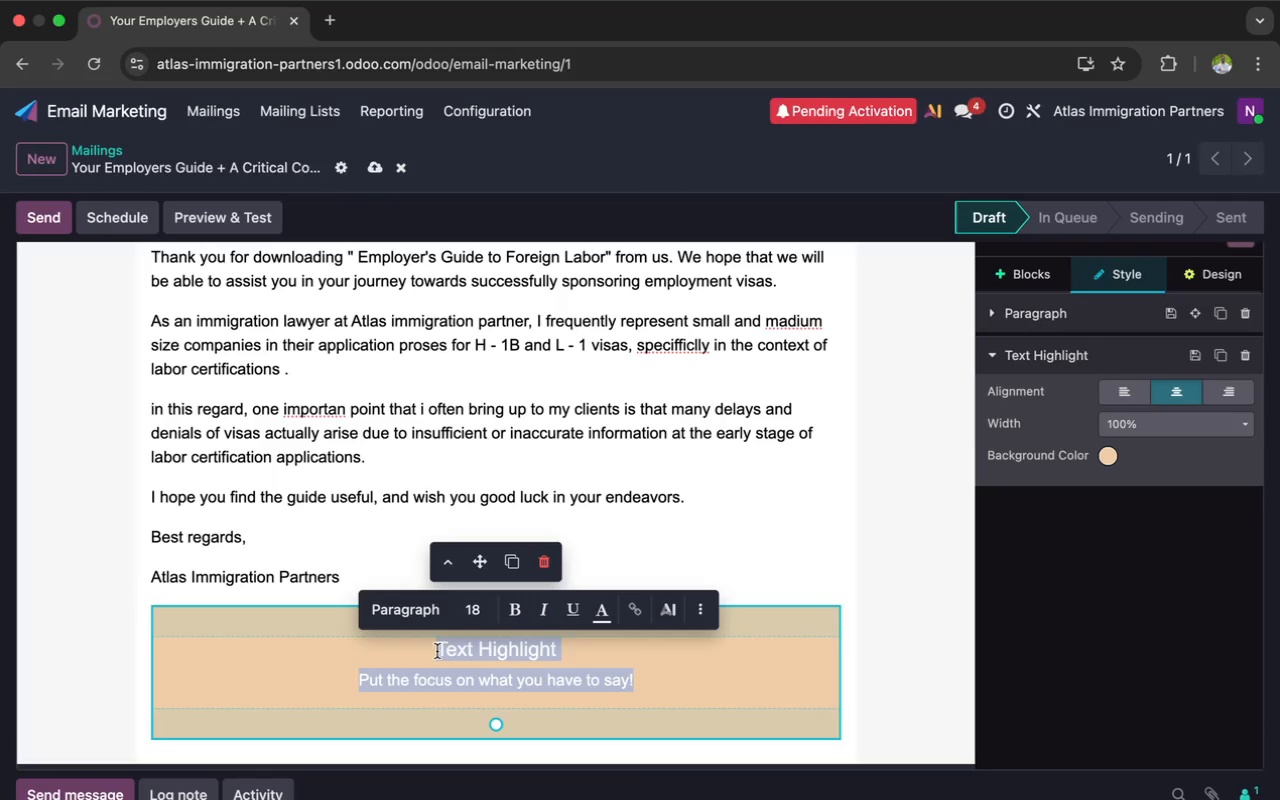 
type(Learn More)
 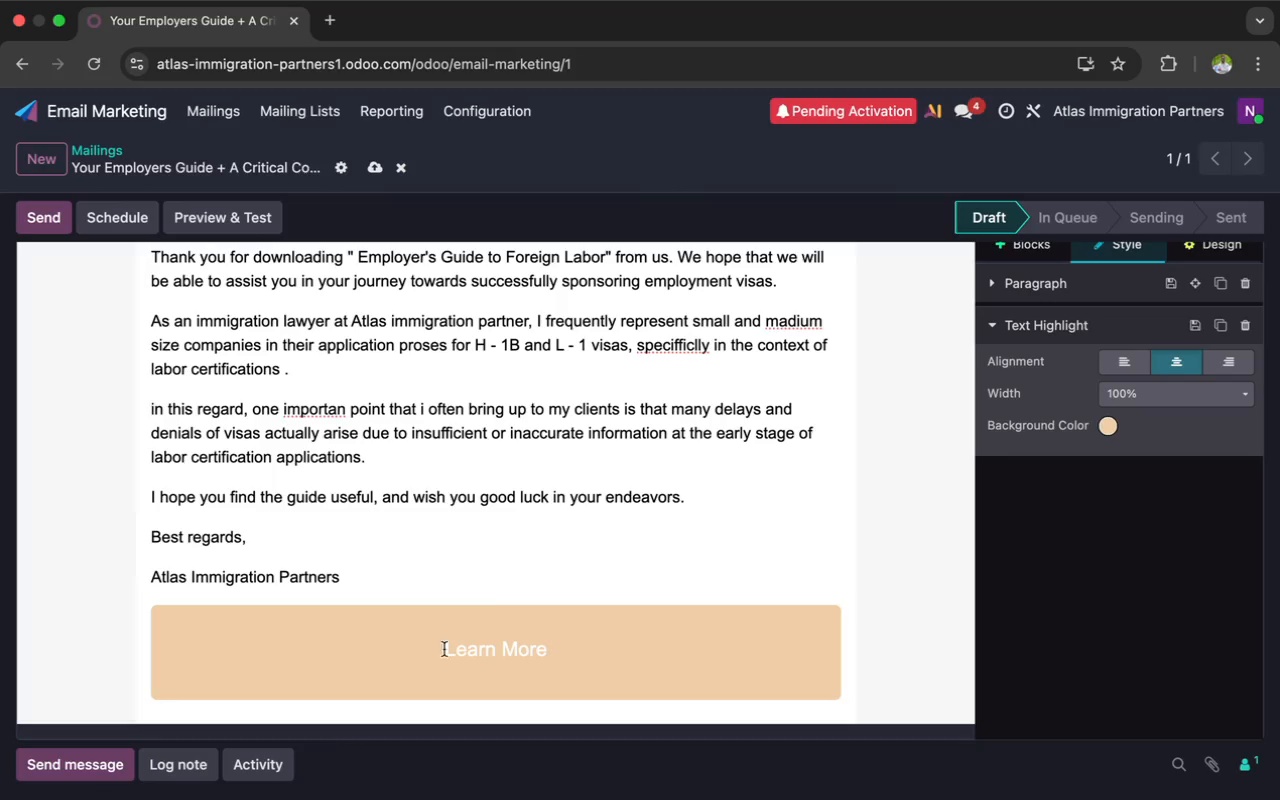 
left_click_drag(start_coordinate=[492, 619], to_coordinate=[493, 593])
 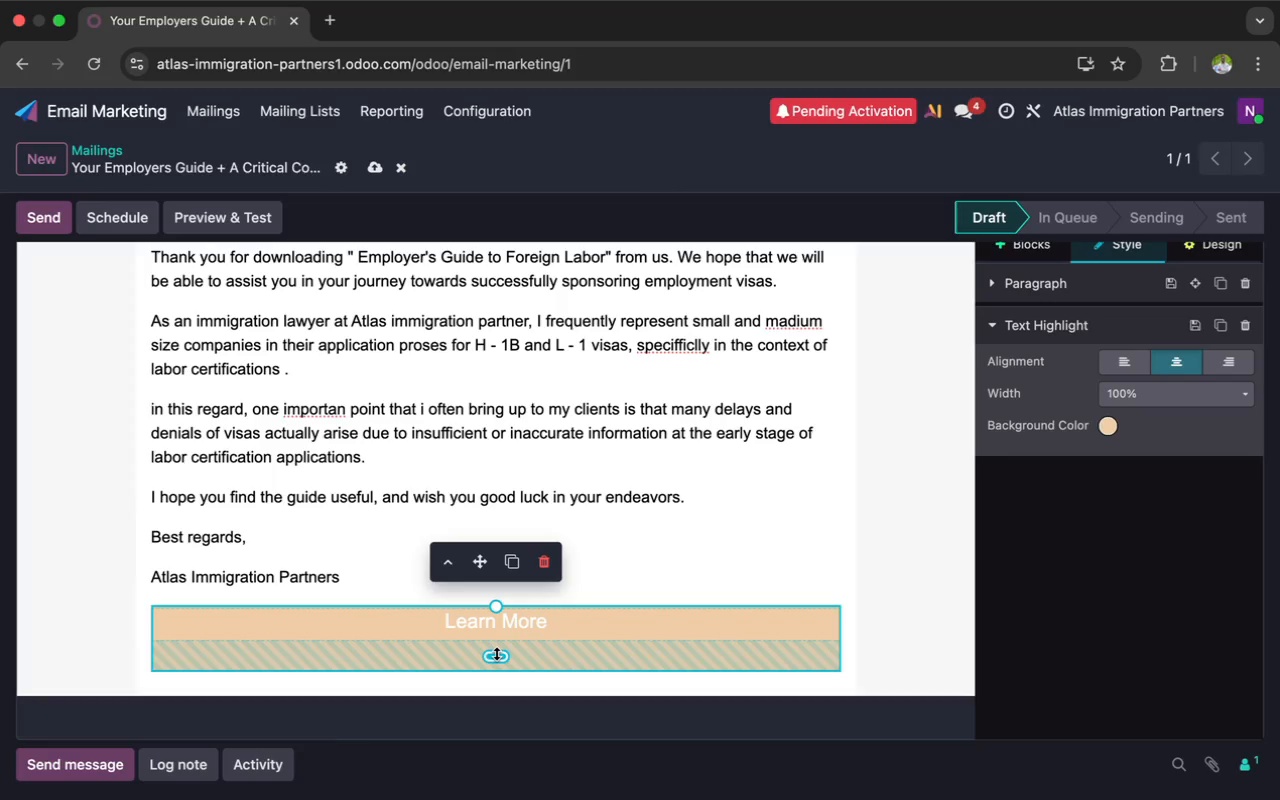 
left_click_drag(start_coordinate=[496, 653], to_coordinate=[489, 626])
 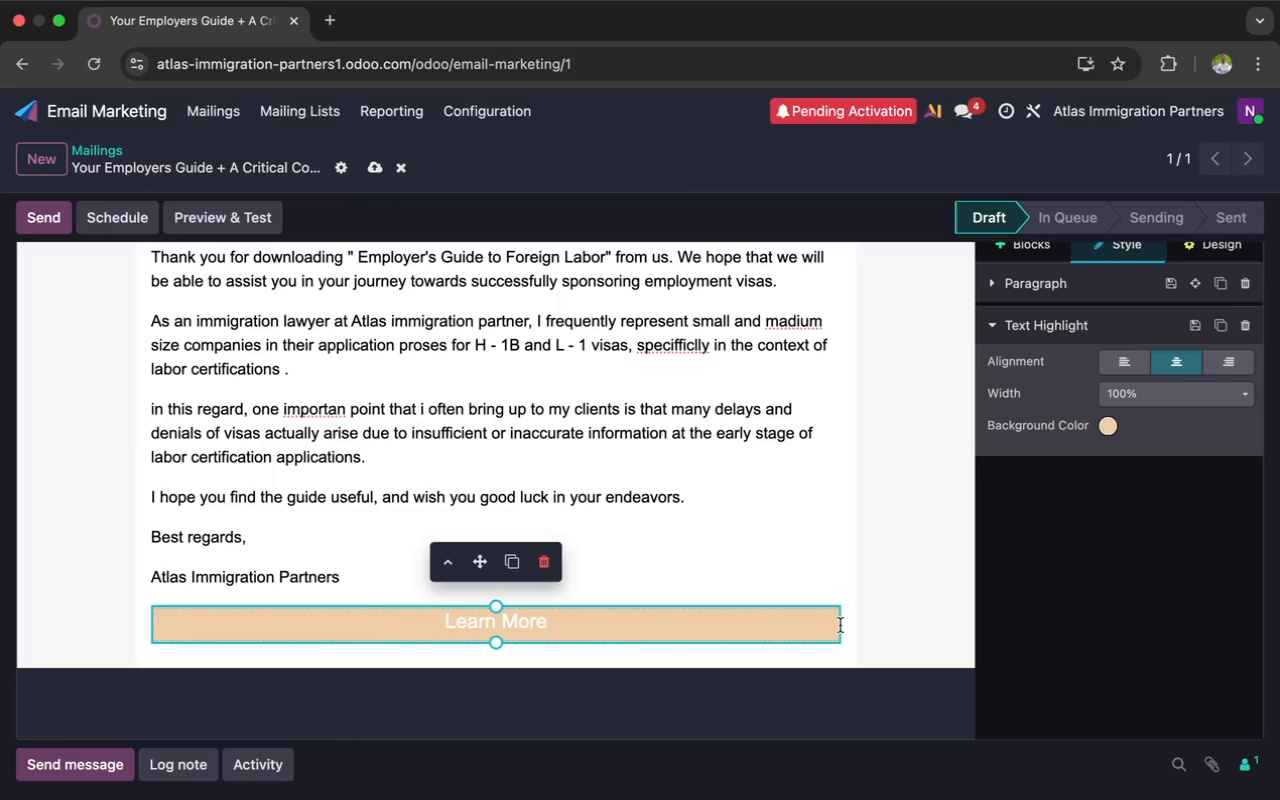 
left_click_drag(start_coordinate=[840, 622], to_coordinate=[743, 622])
 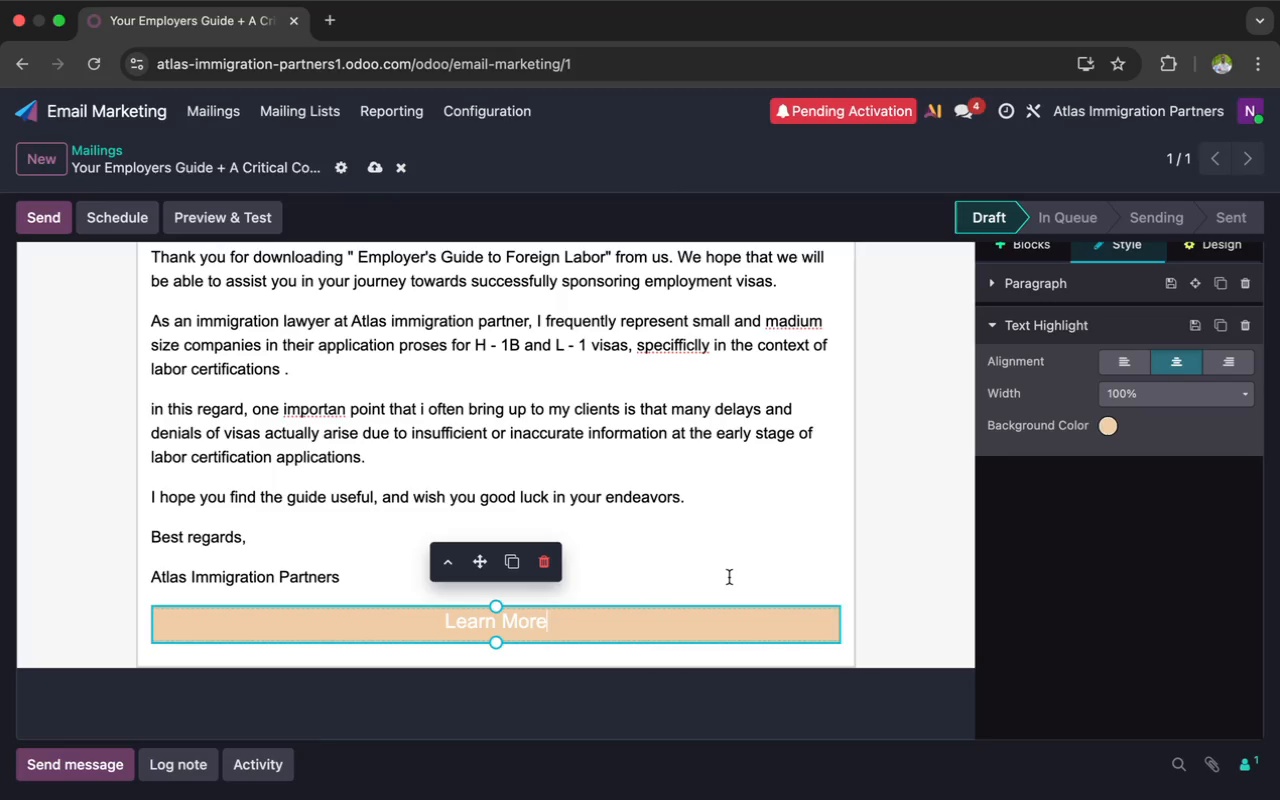 
left_click([729, 577])
 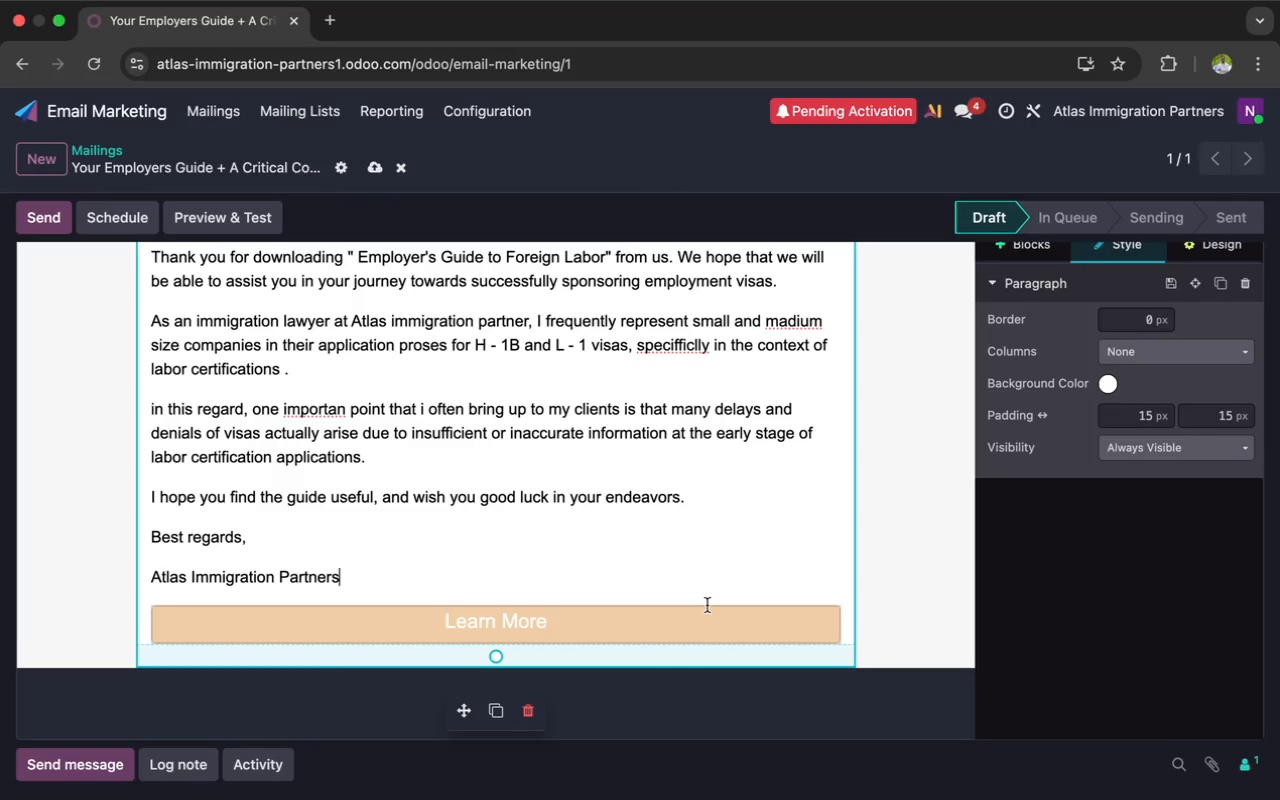 
scroll: coordinate [707, 604], scroll_direction: up, amount: 14.0
 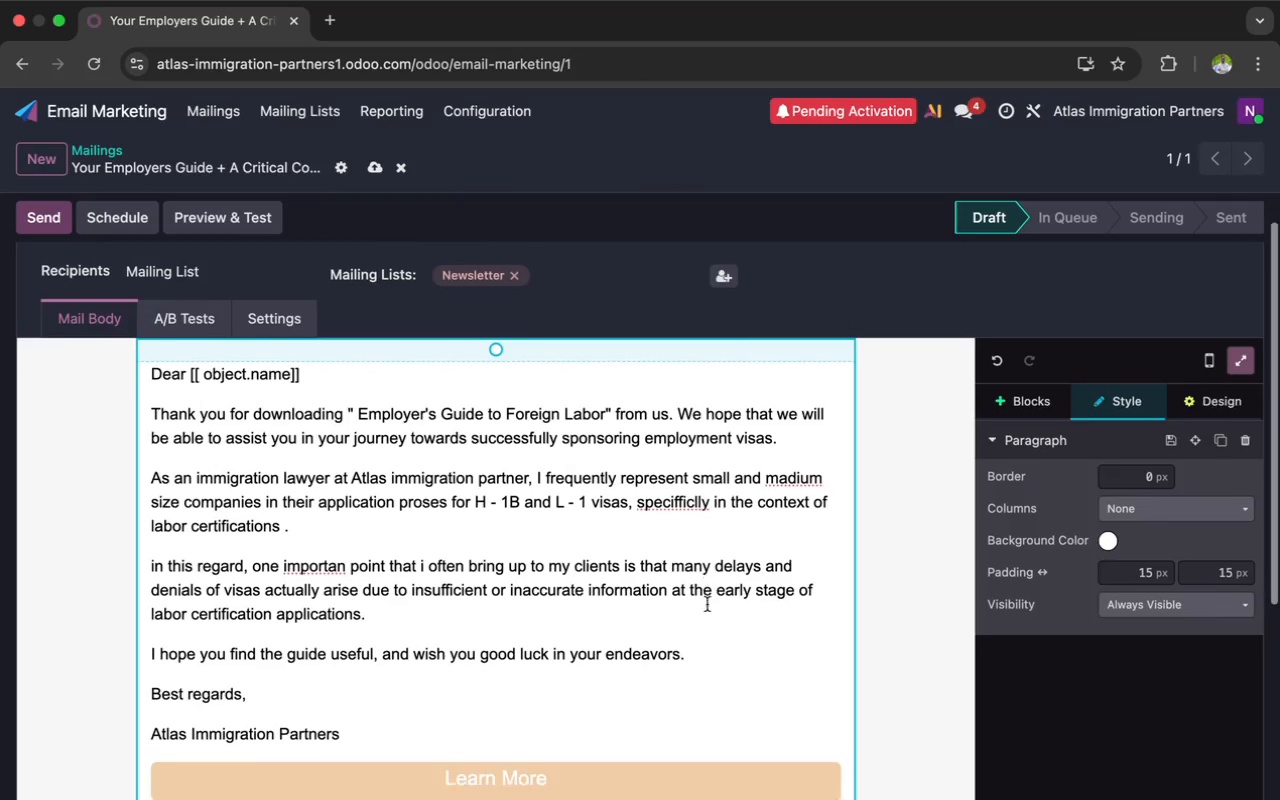 
scroll: coordinate [707, 604], scroll_direction: down, amount: 12.0
 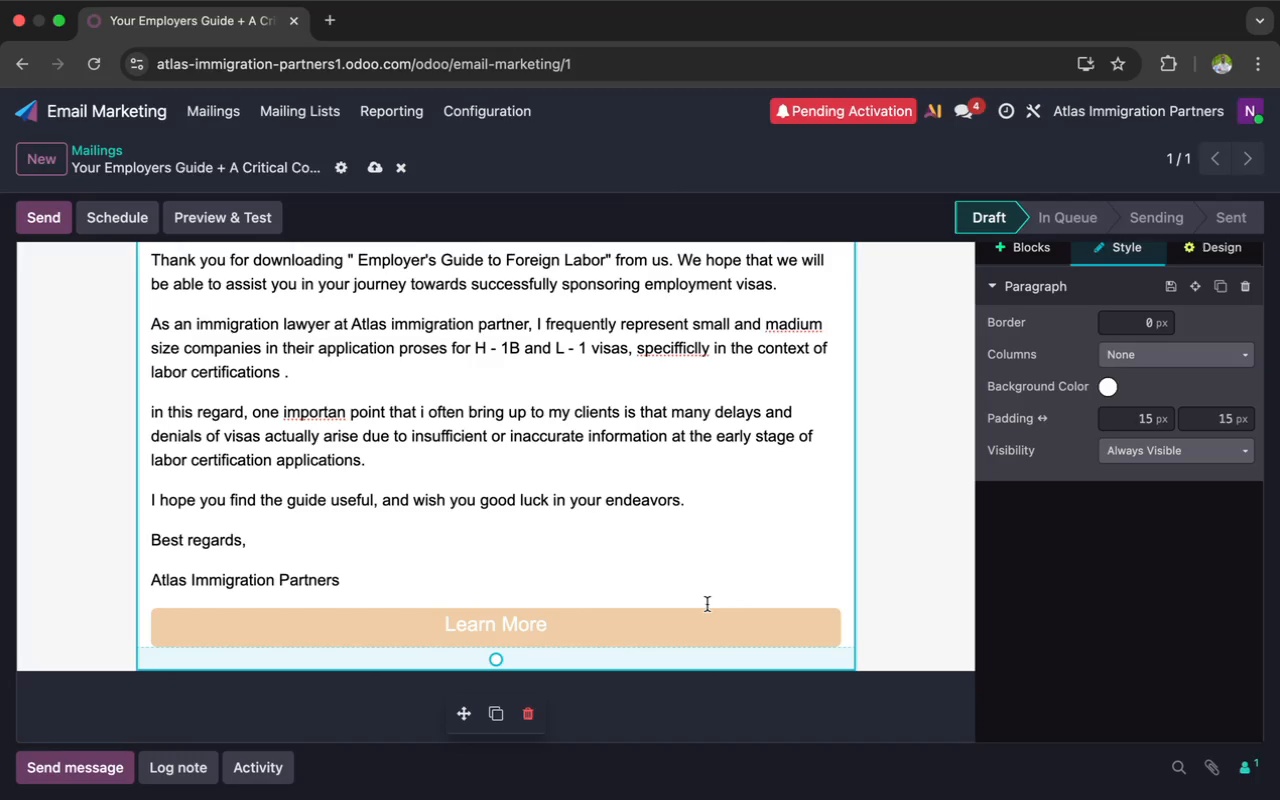 
scroll: coordinate [707, 604], scroll_direction: up, amount: 16.0
 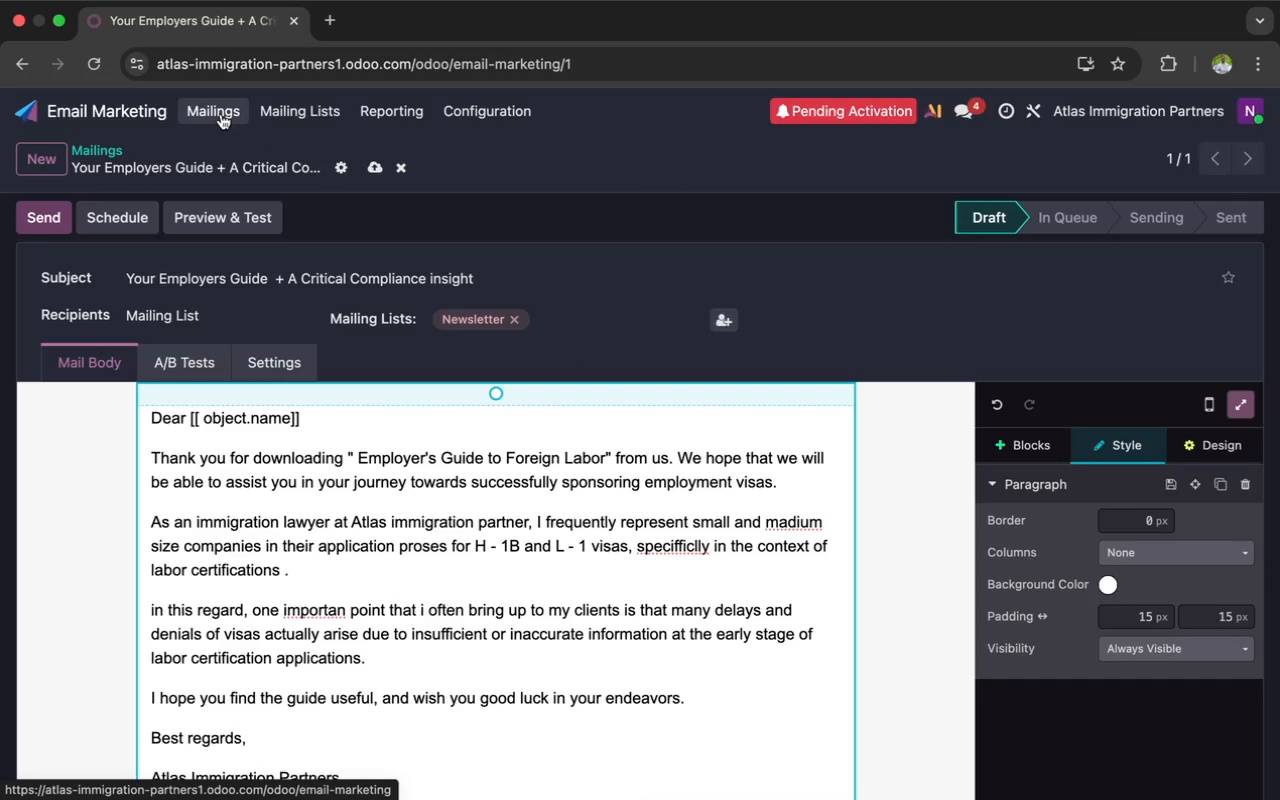 
left_click([221, 115])
 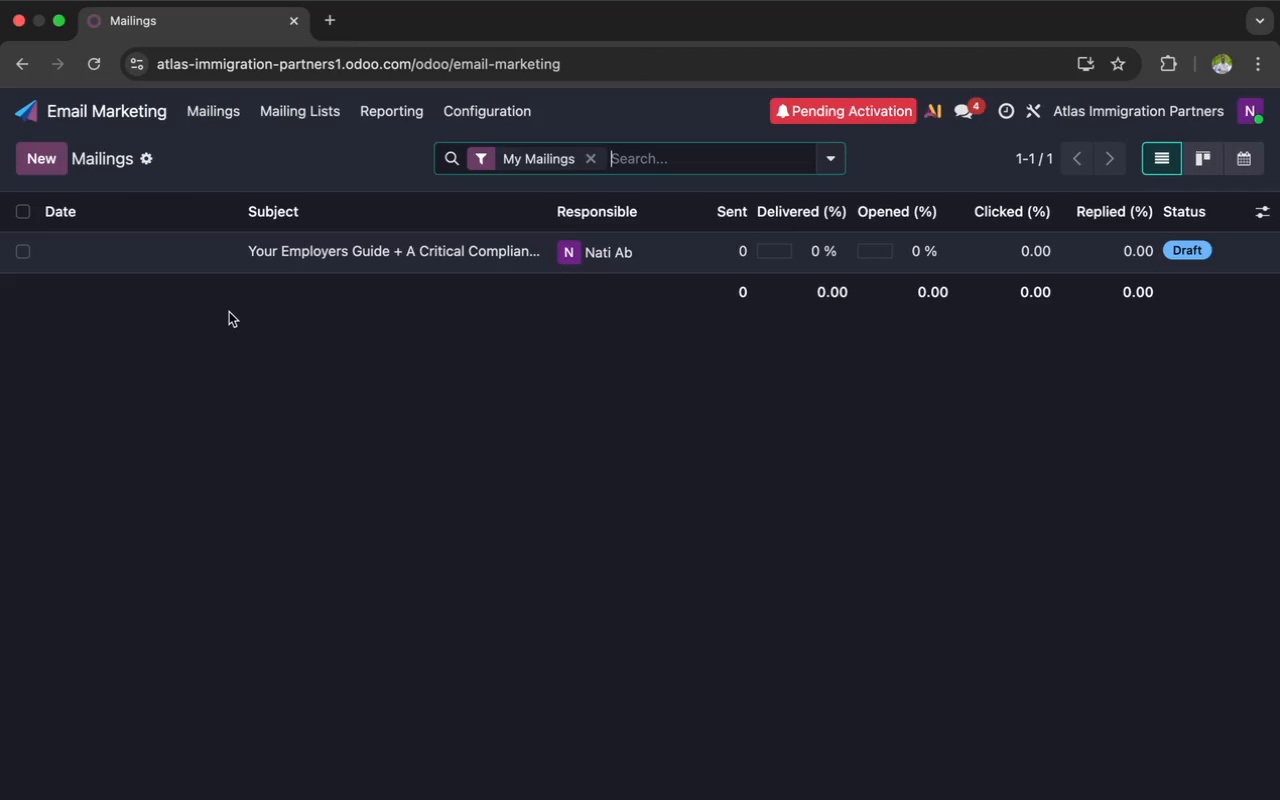 
wait(7.74)
 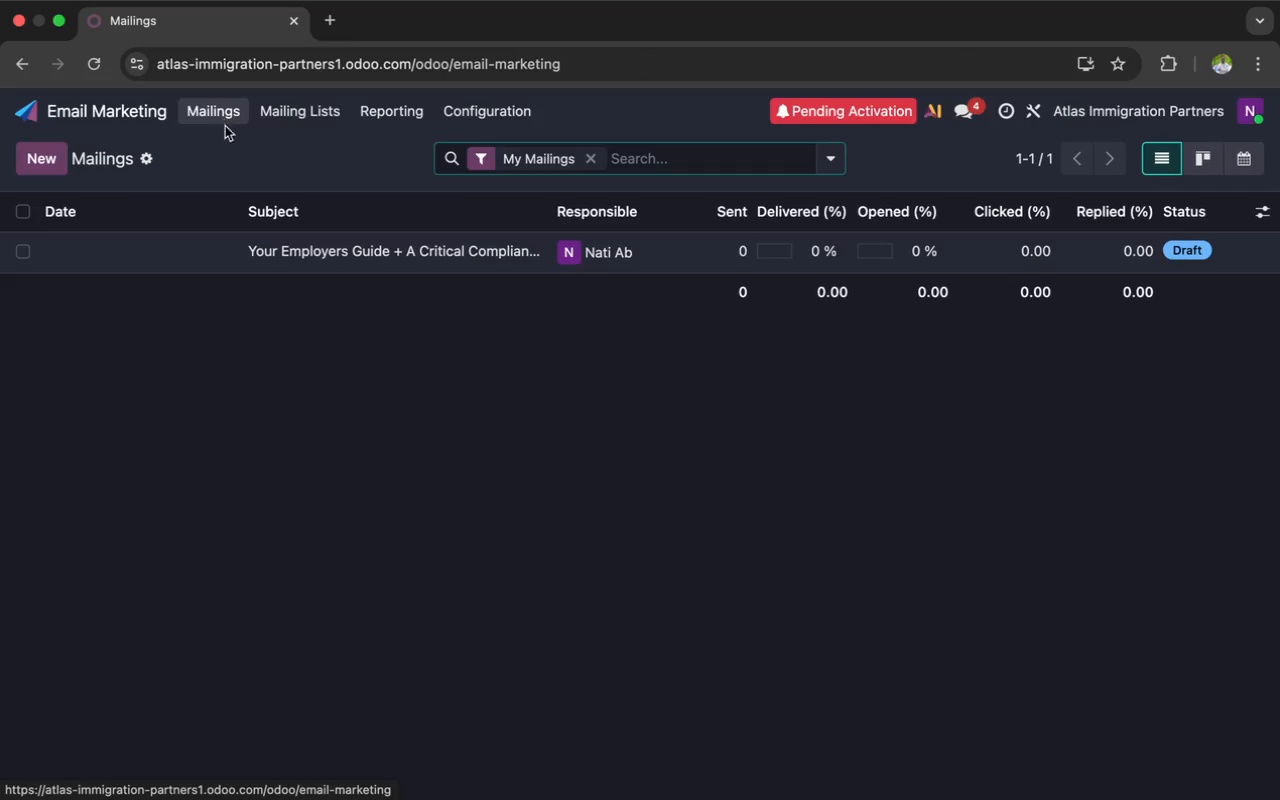 
left_click([49, 169])
 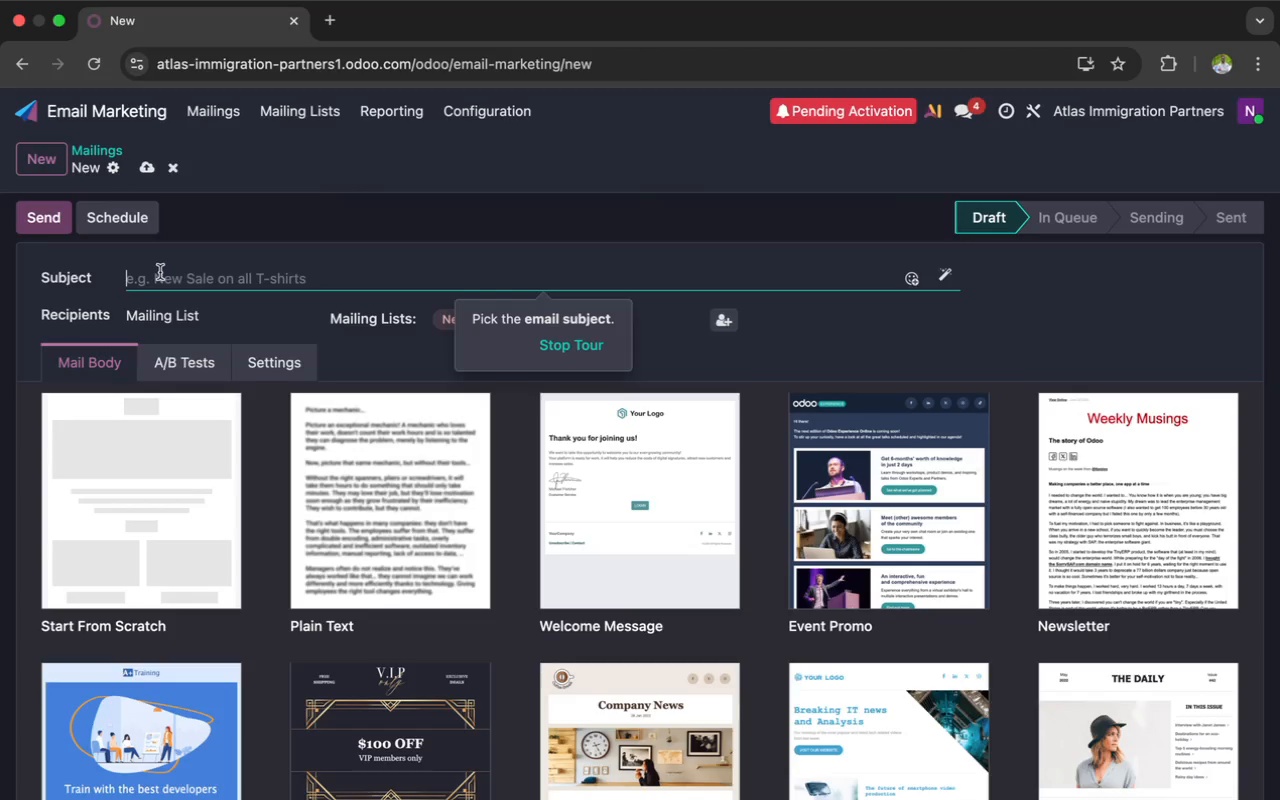 
wait(19.93)
 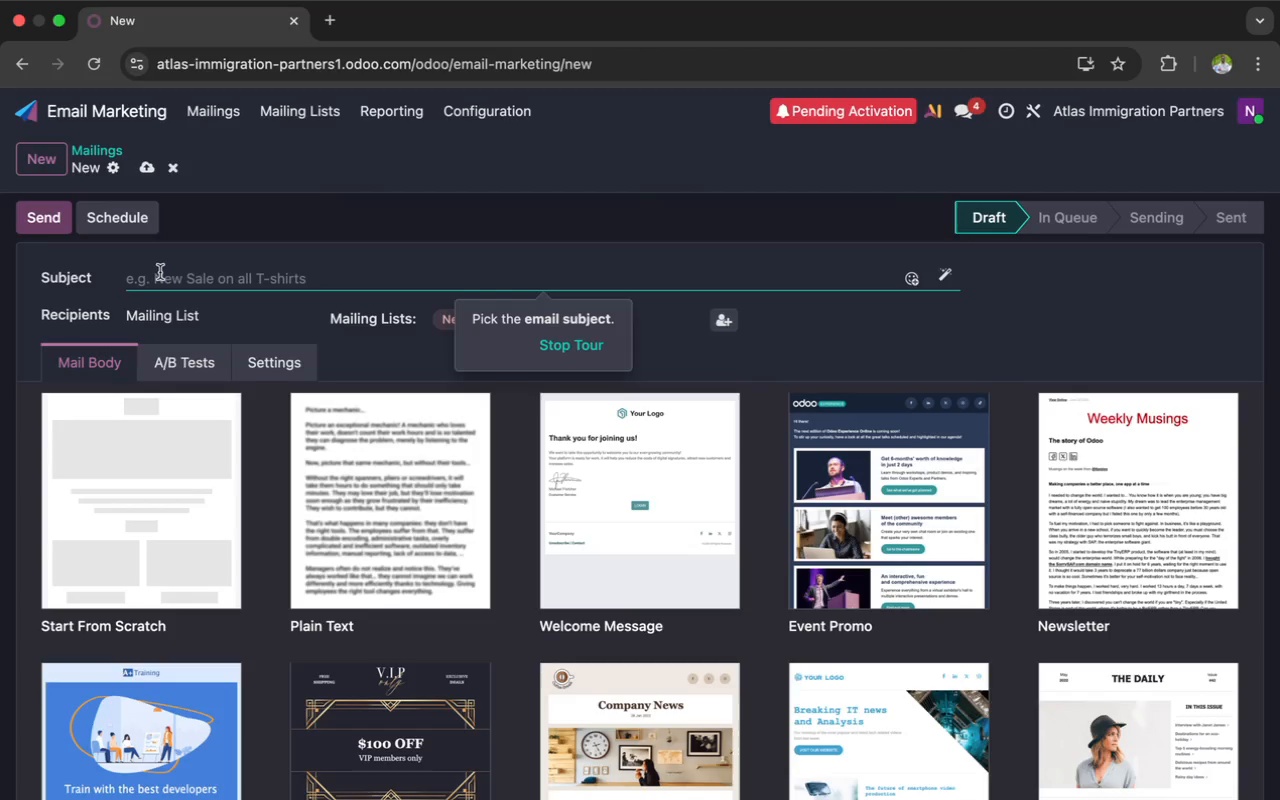 
type(How one small business secured key talent )
 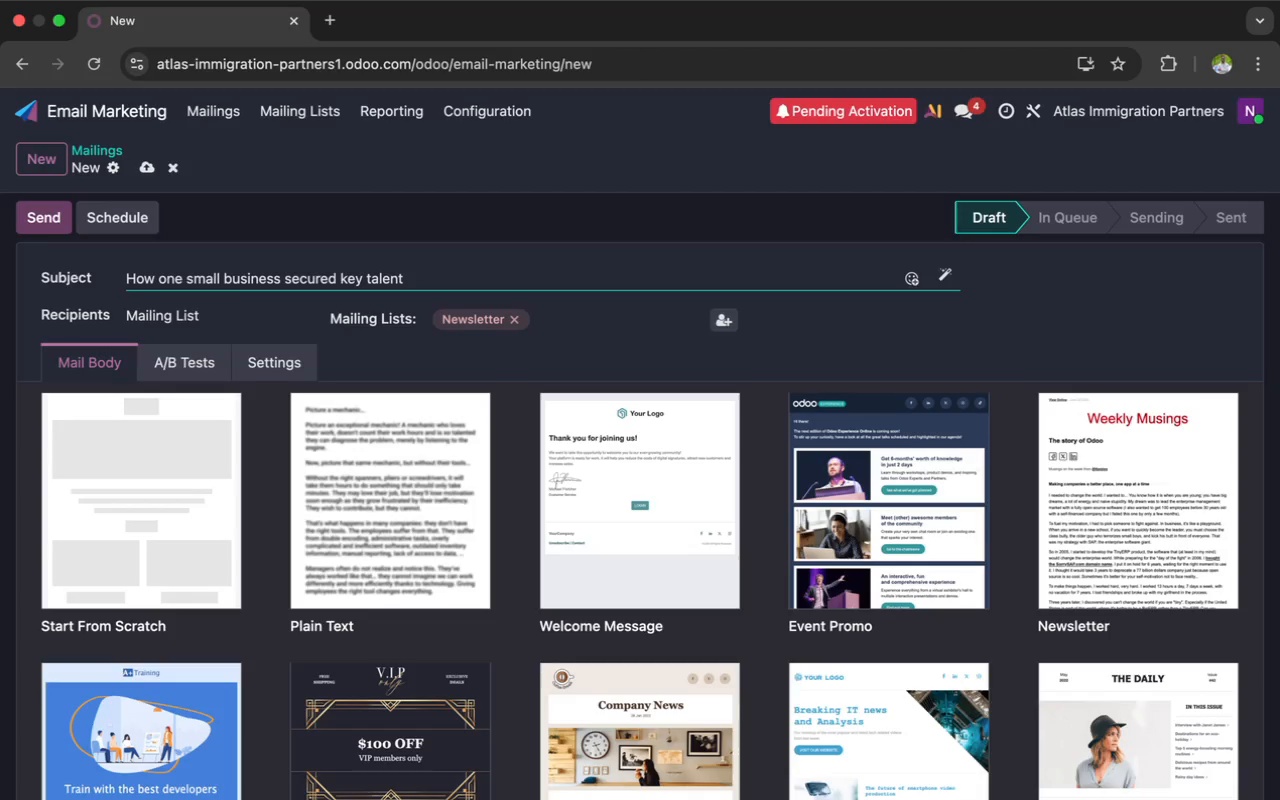 
wait(6.06)
 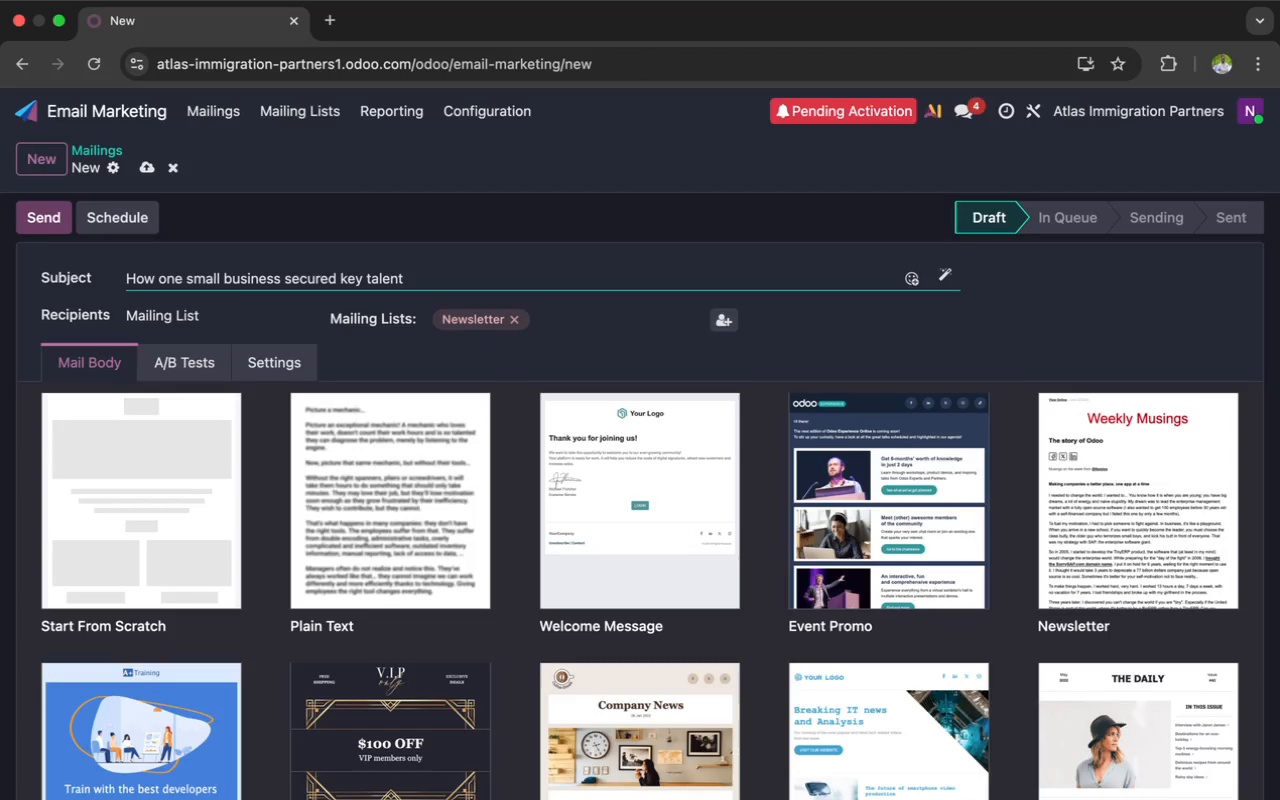 
type(successfully.)
 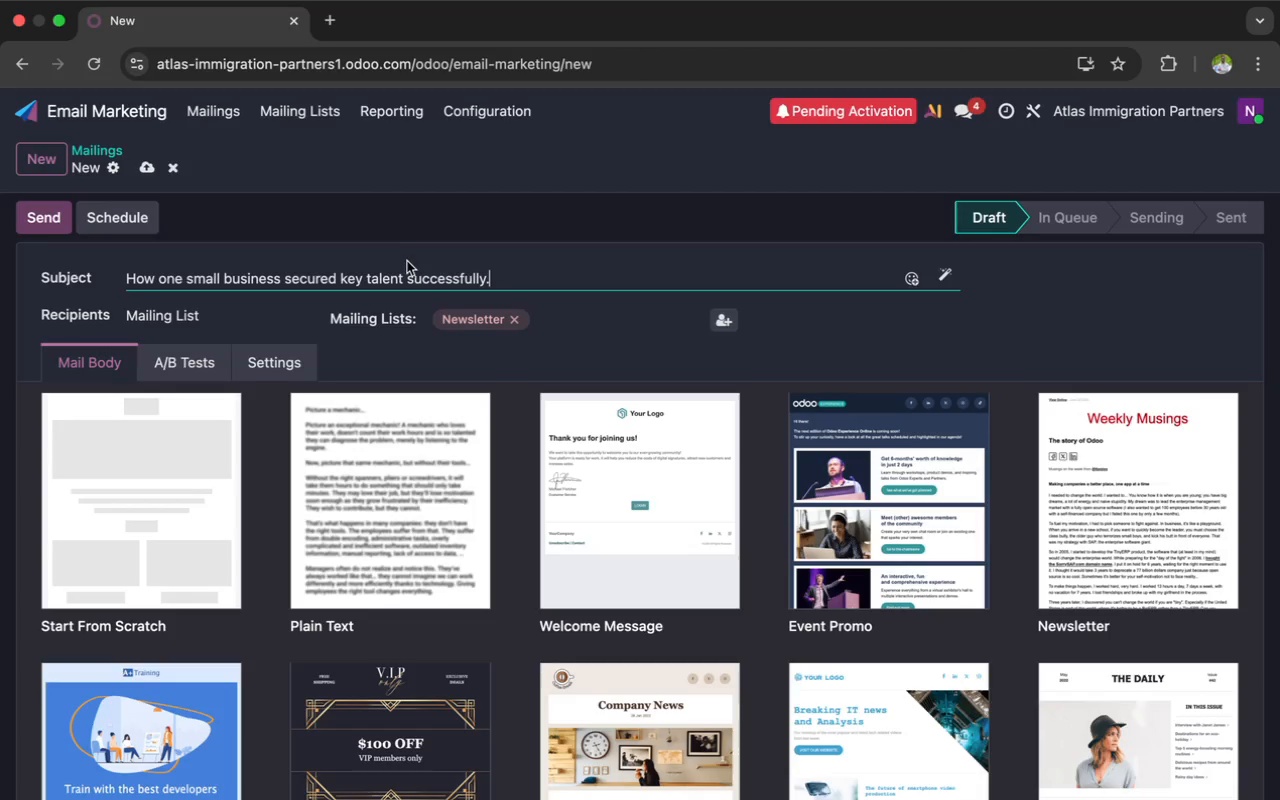 
left_click([415, 284])
 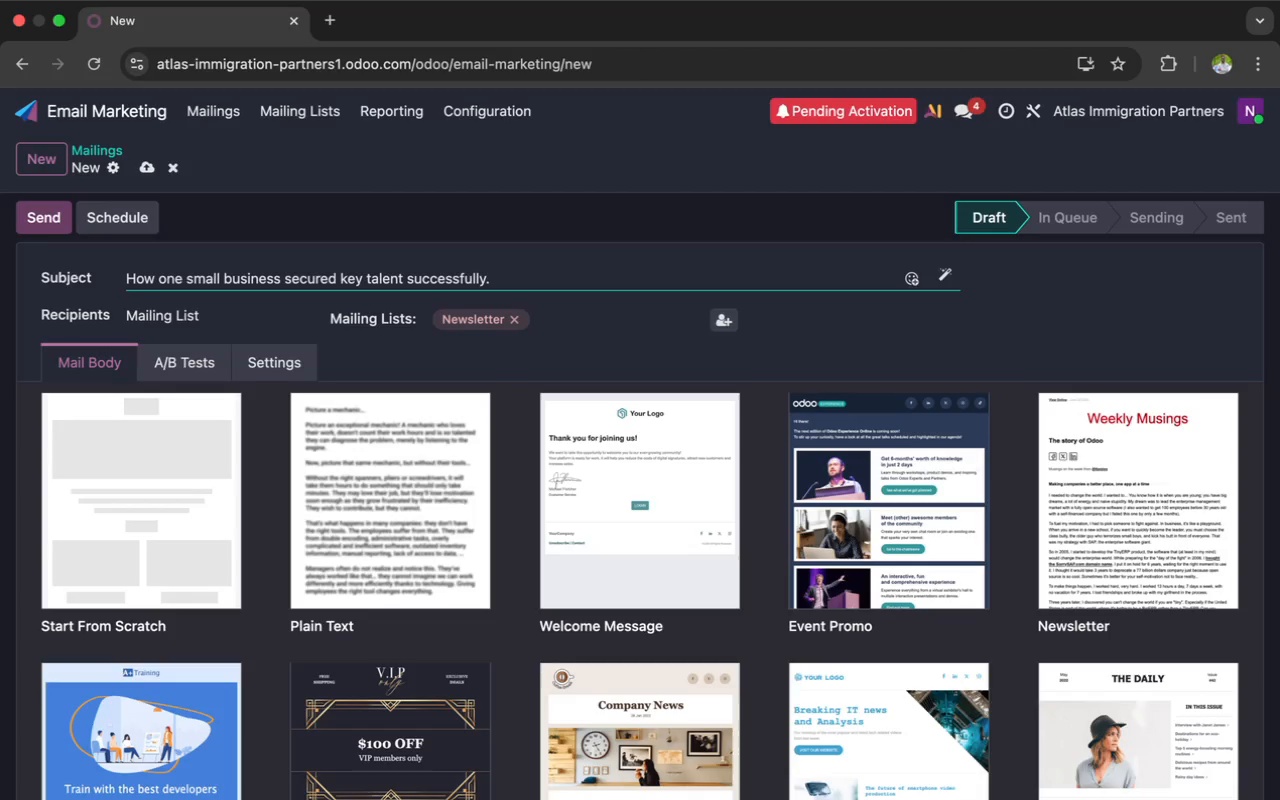 
key(Backspace)
 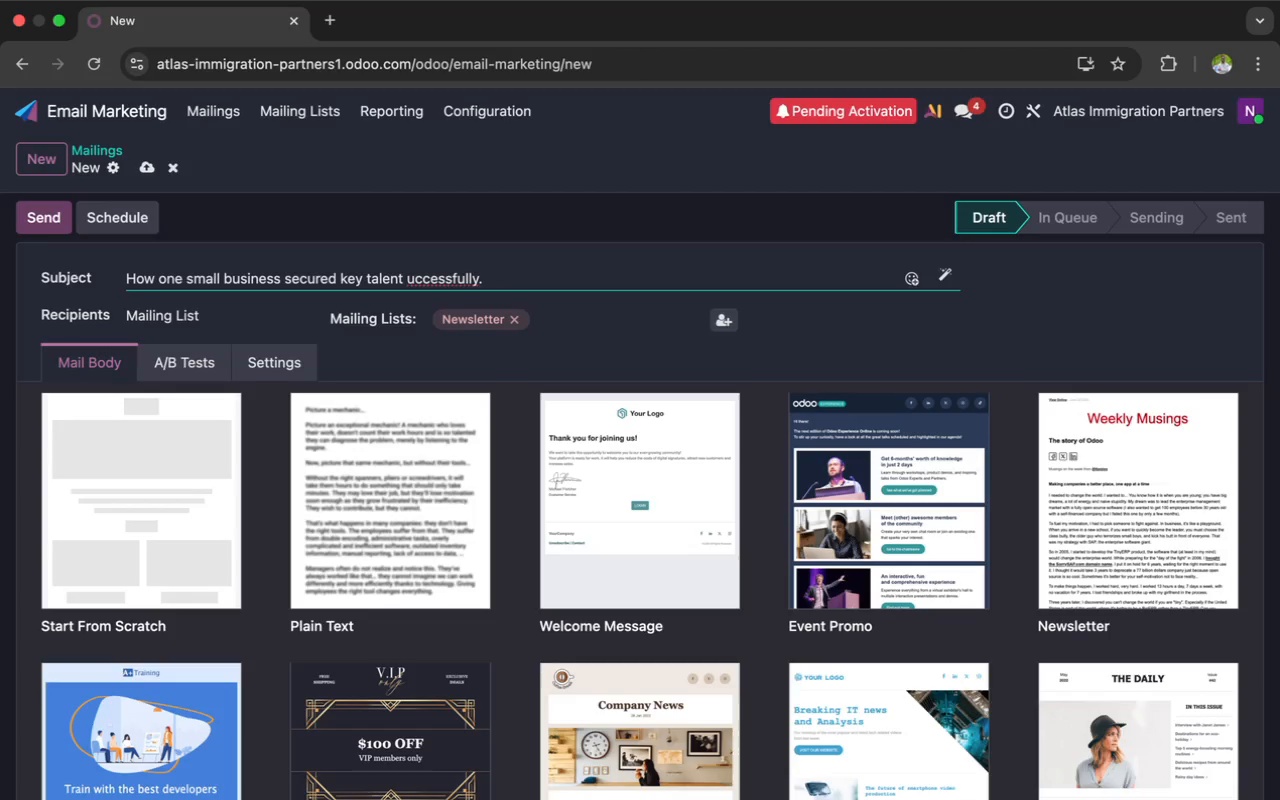 
key(Shift+S)
 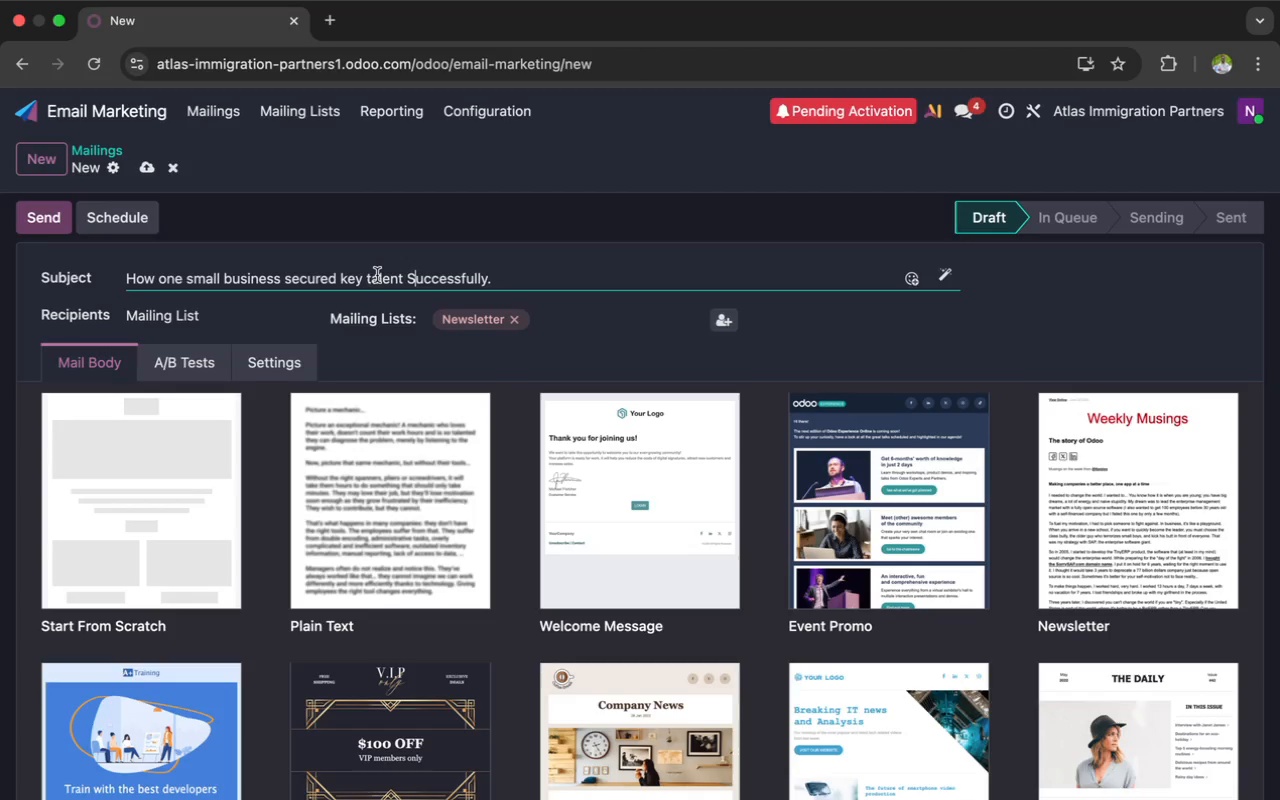 
left_click([374, 278])
 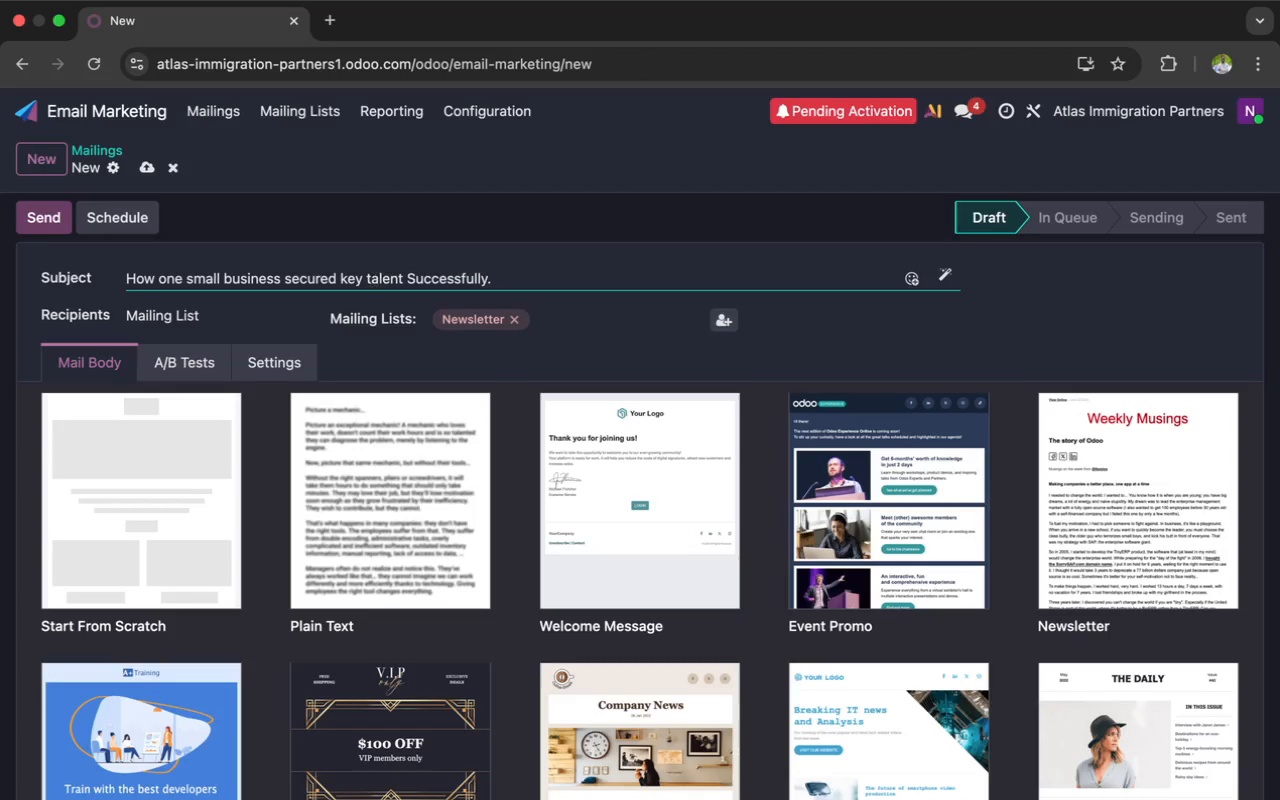 
key(Backspace)
 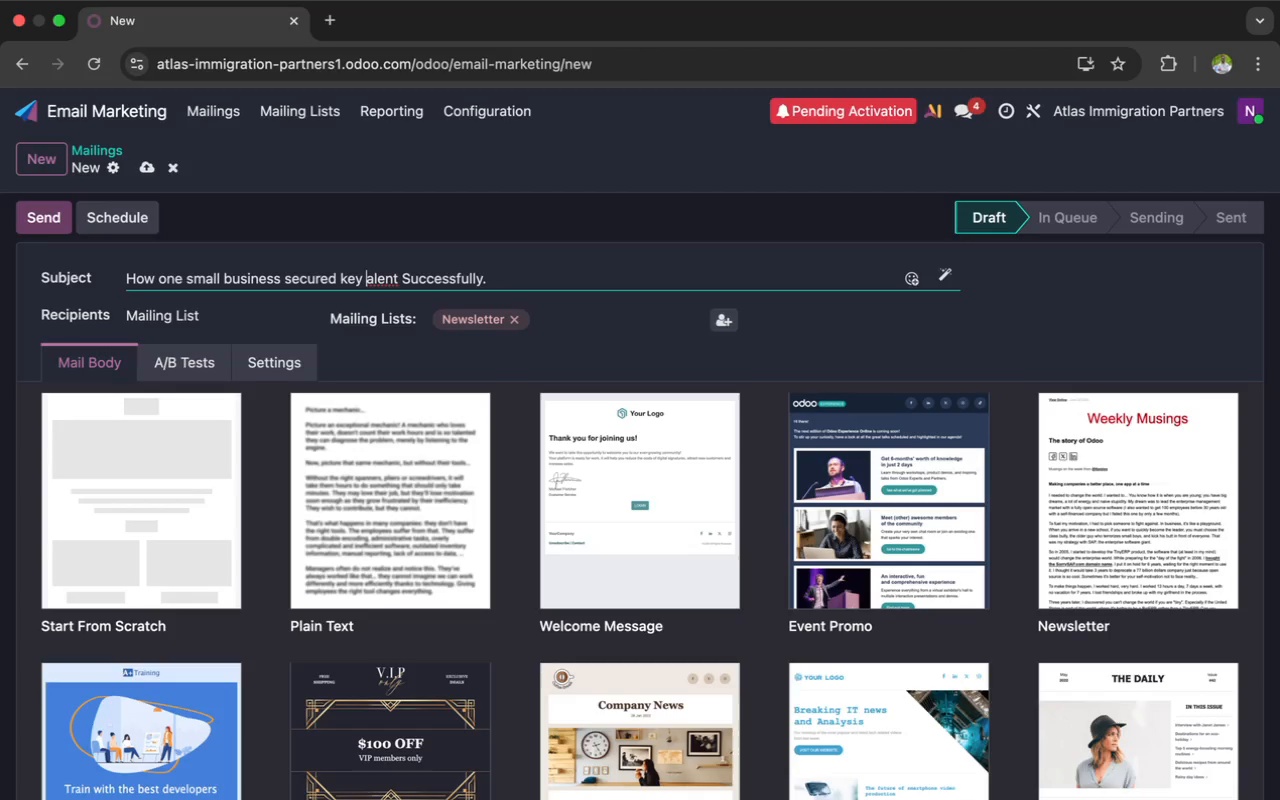 
key(Shift+T)
 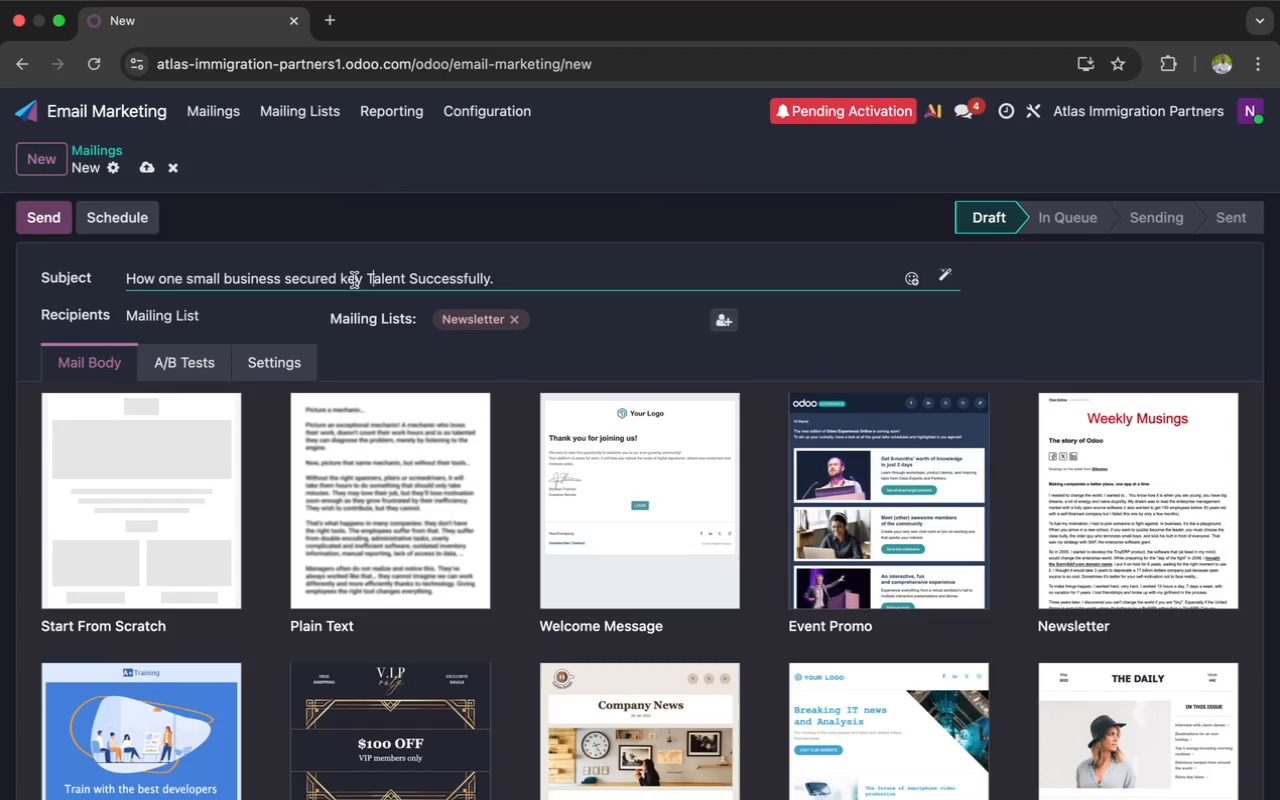 
left_click([352, 281])
 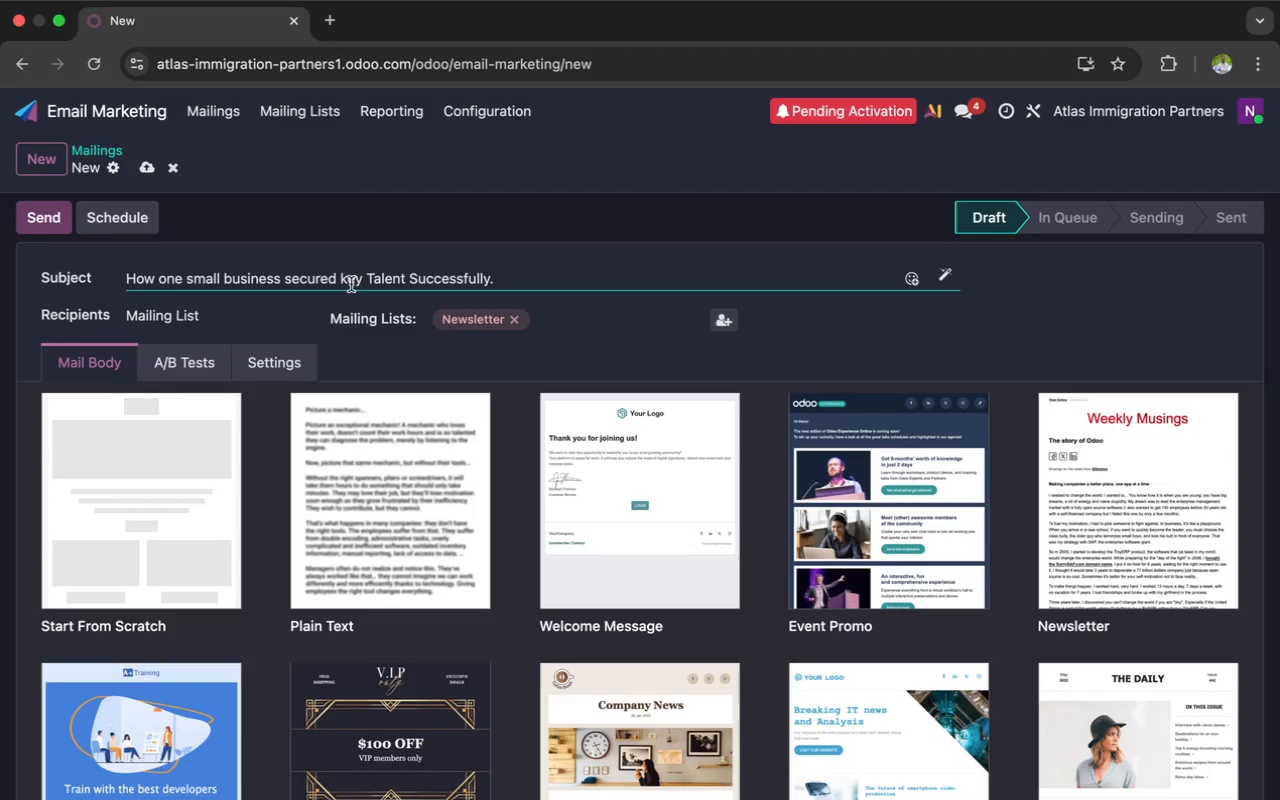 
left_click([347, 280])
 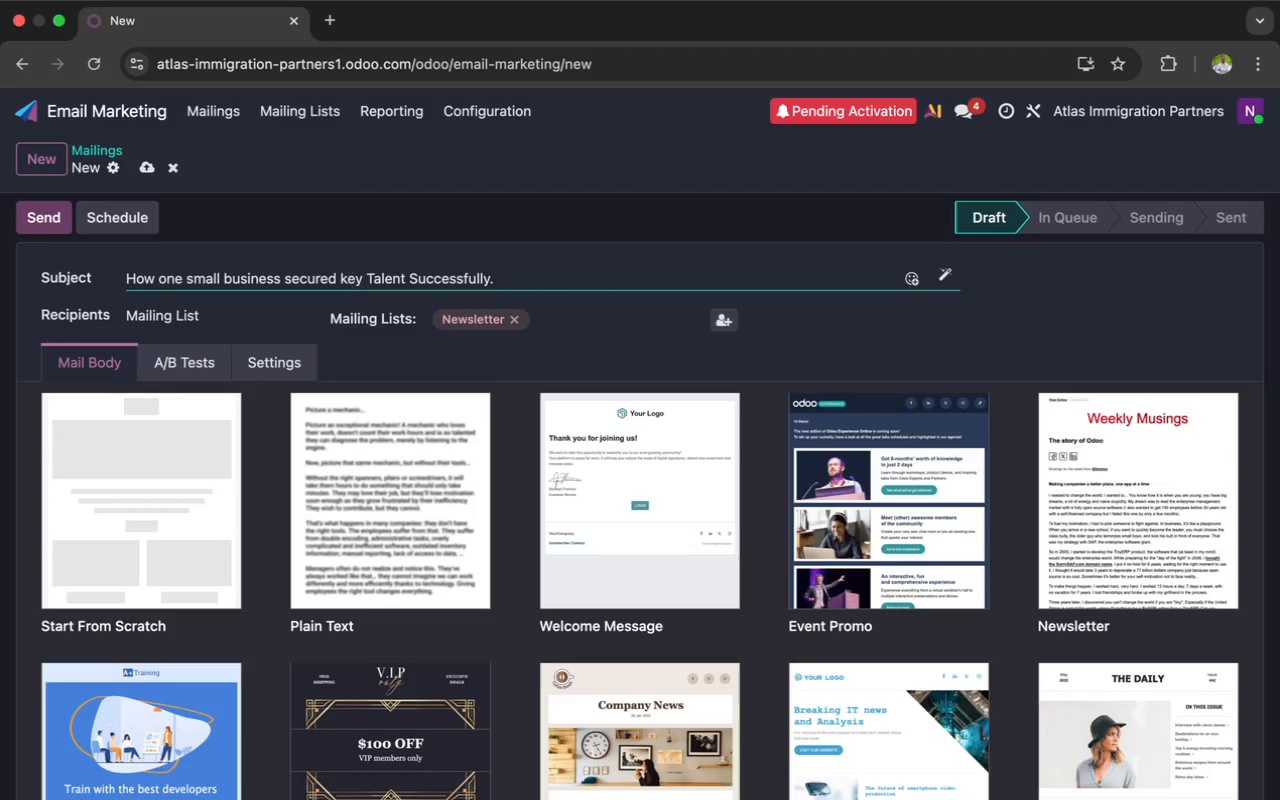 
key(Backspace)
 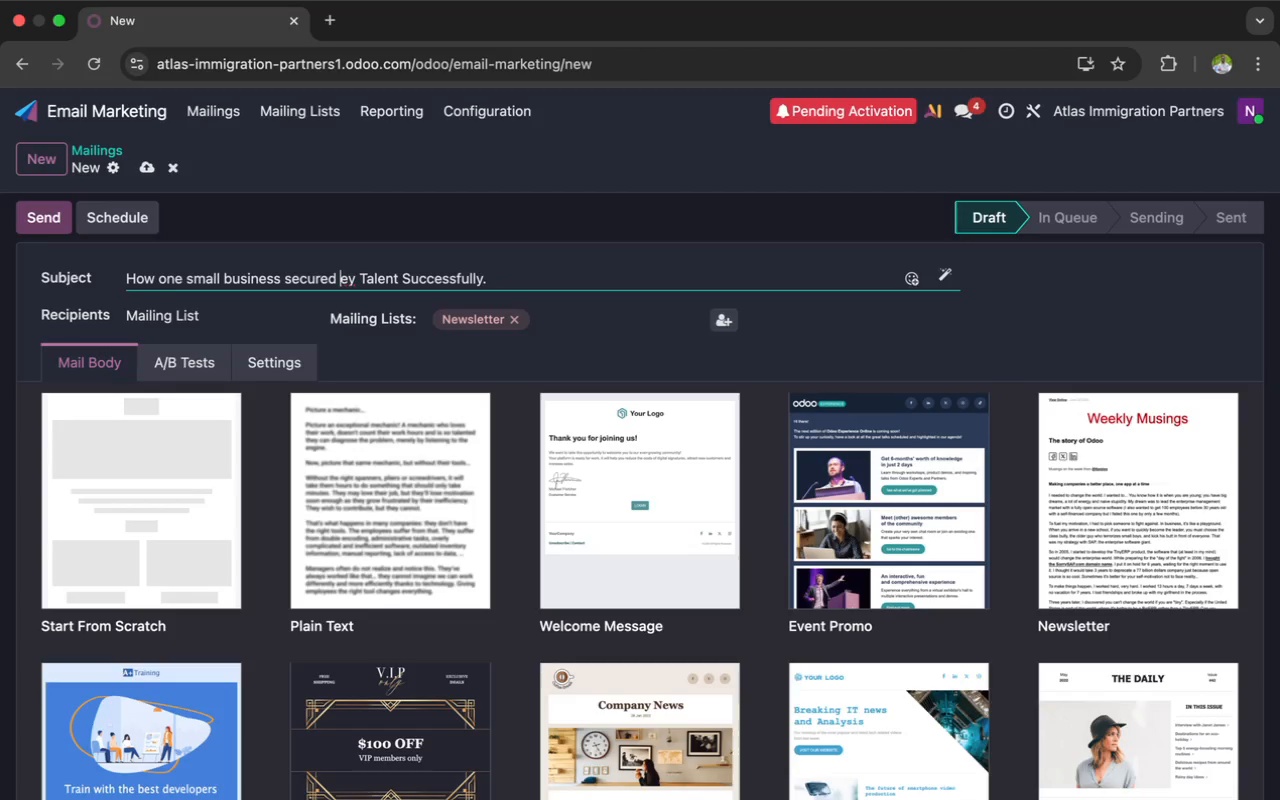 
key(Shift+K)
 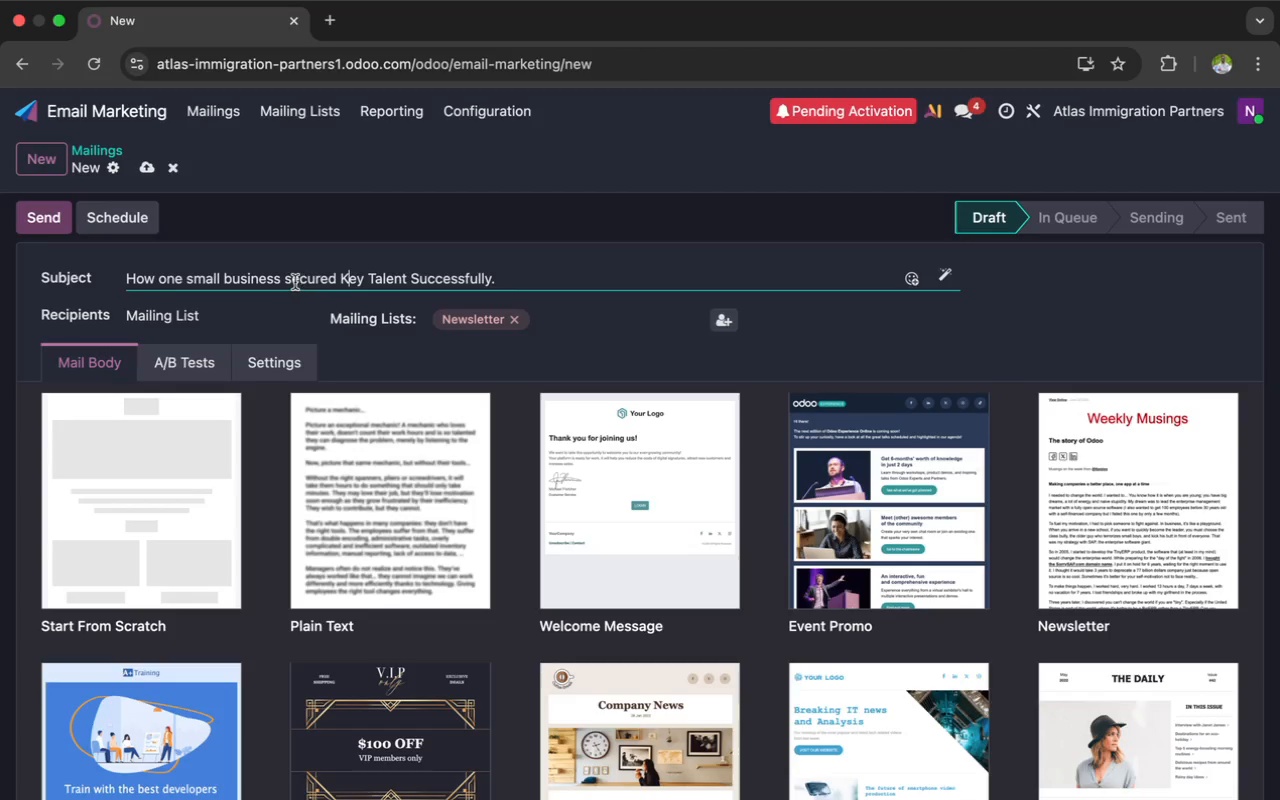 
left_click([293, 280])
 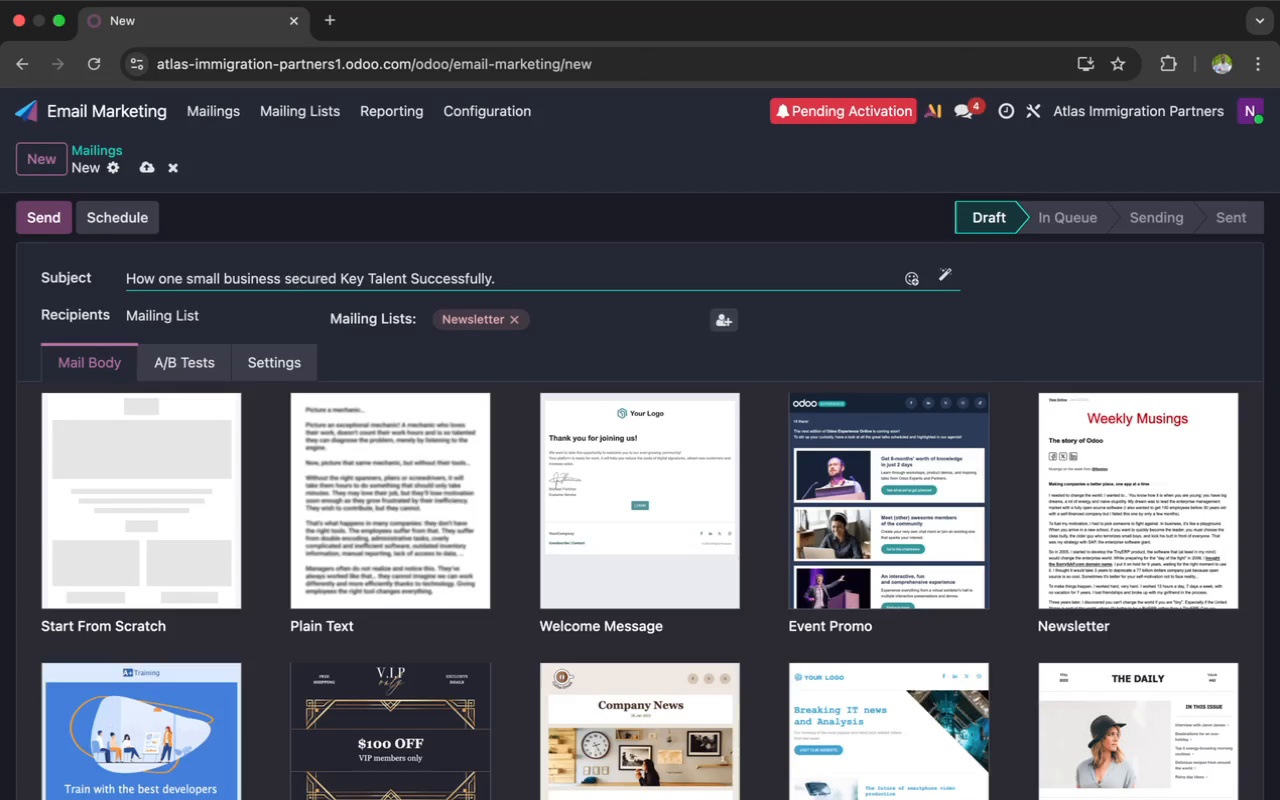 
key(Backspace)
 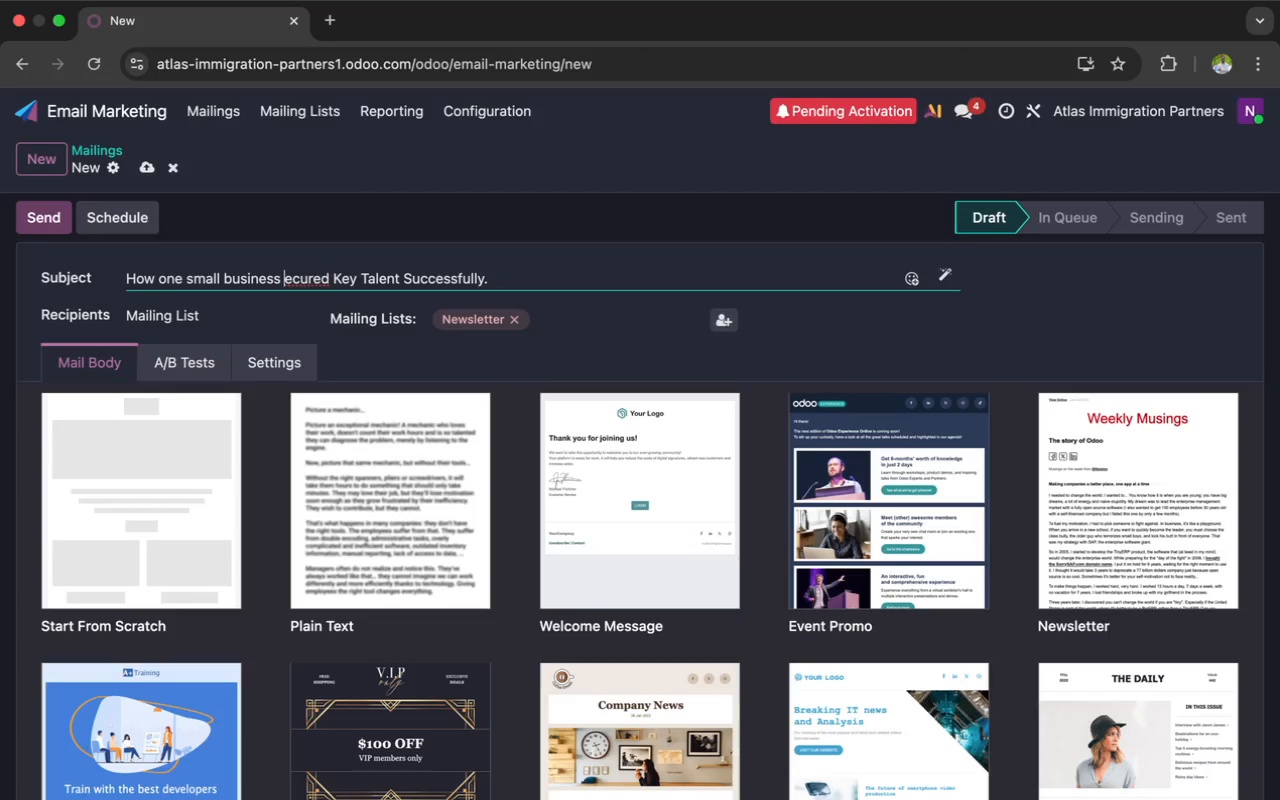 
key(Shift+S)
 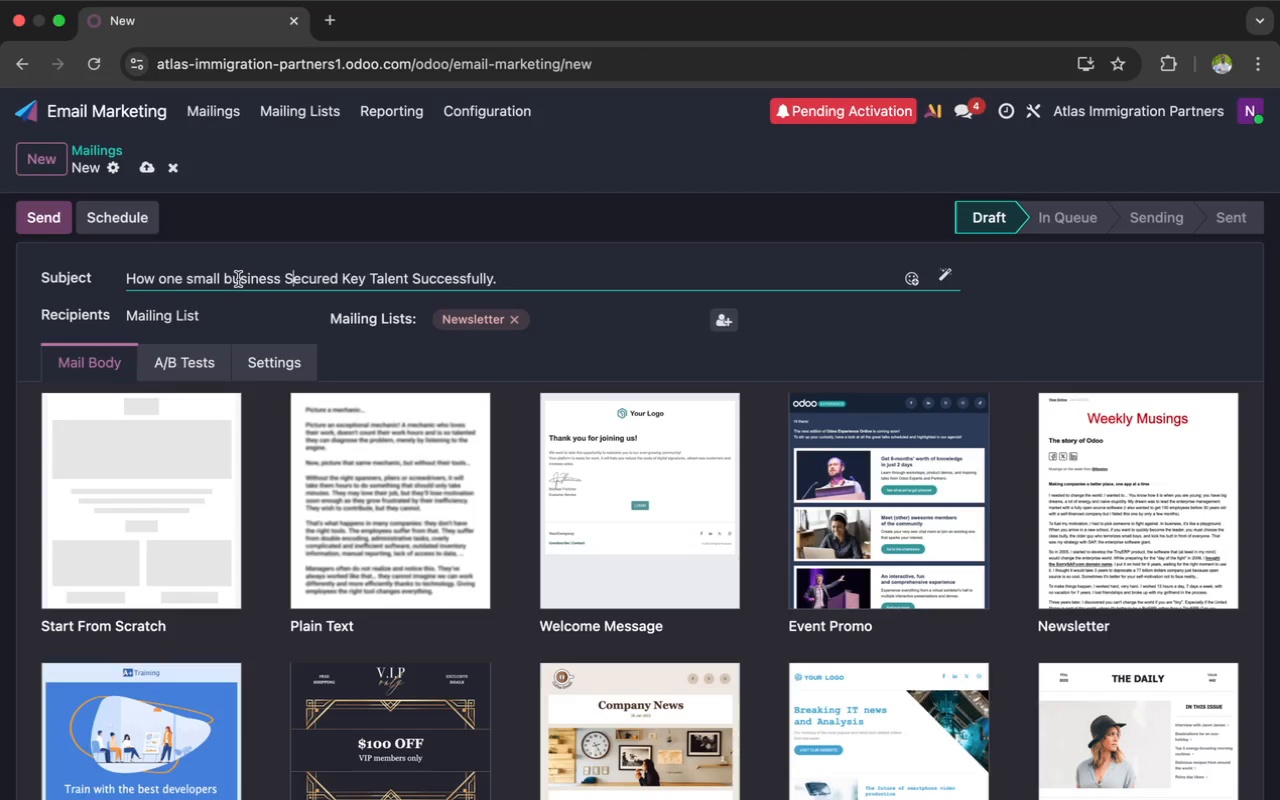 
left_click([234, 279])
 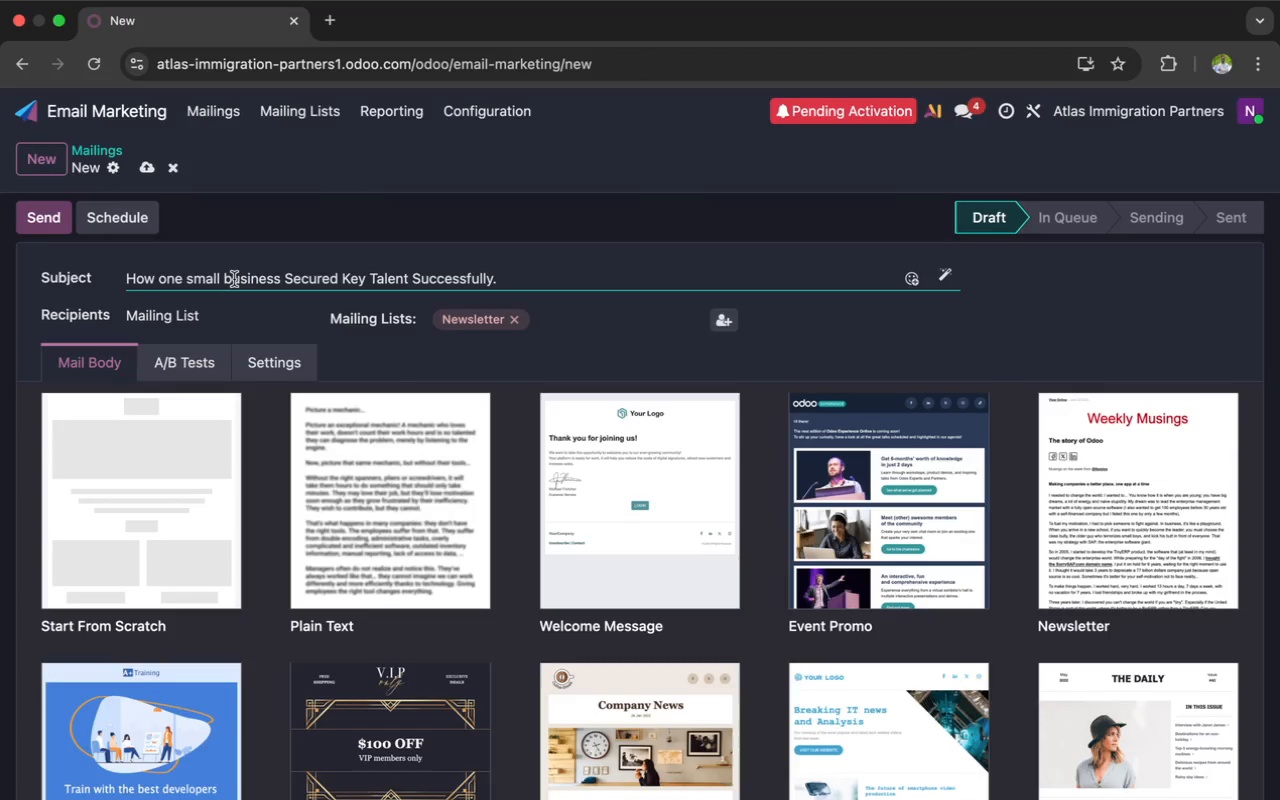 
key(Backspace)
 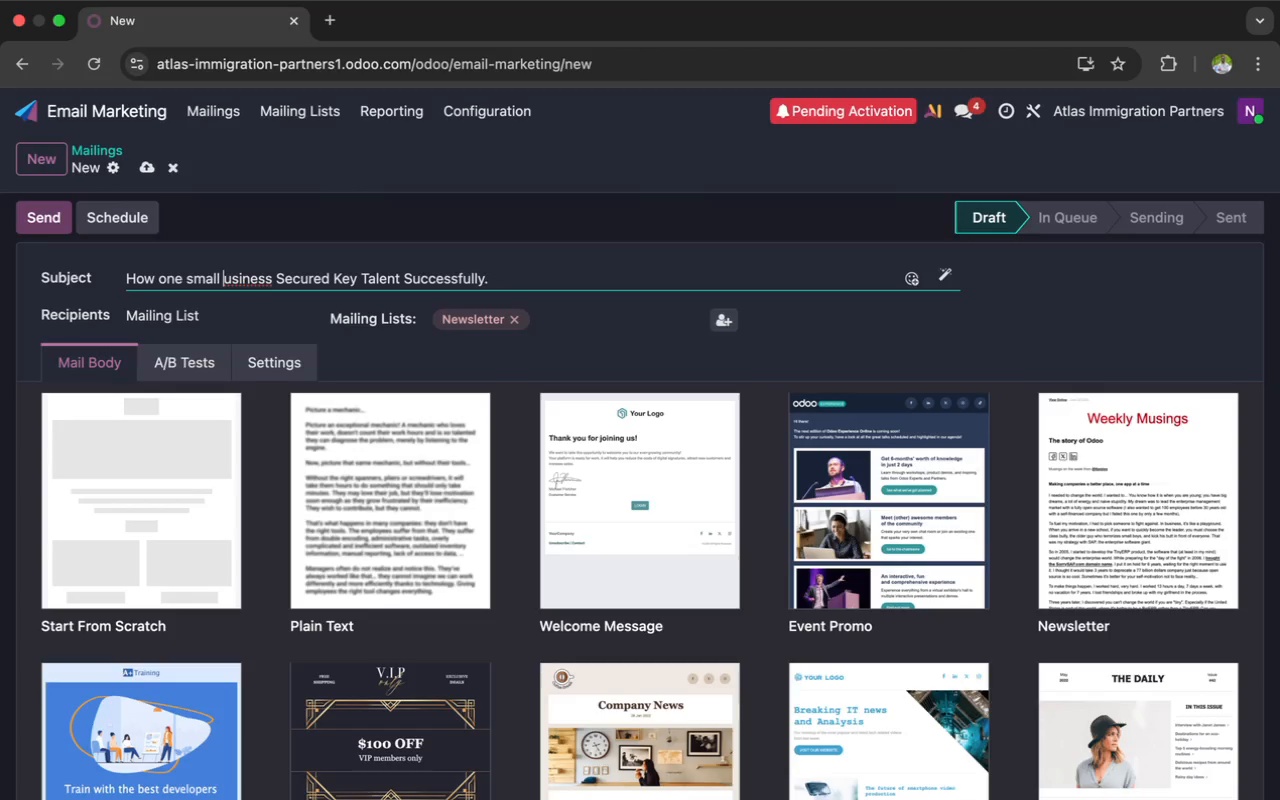 
key(Shift+B)
 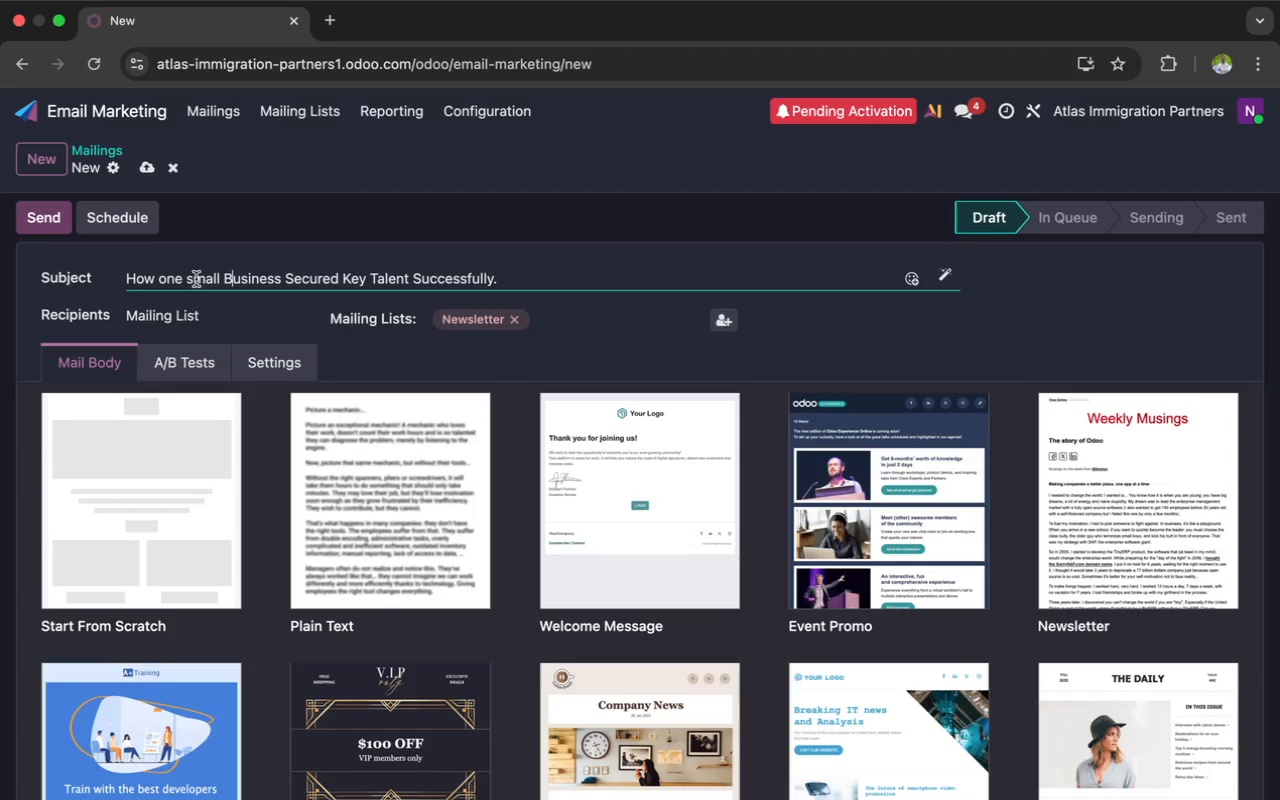 
left_click([194, 279])
 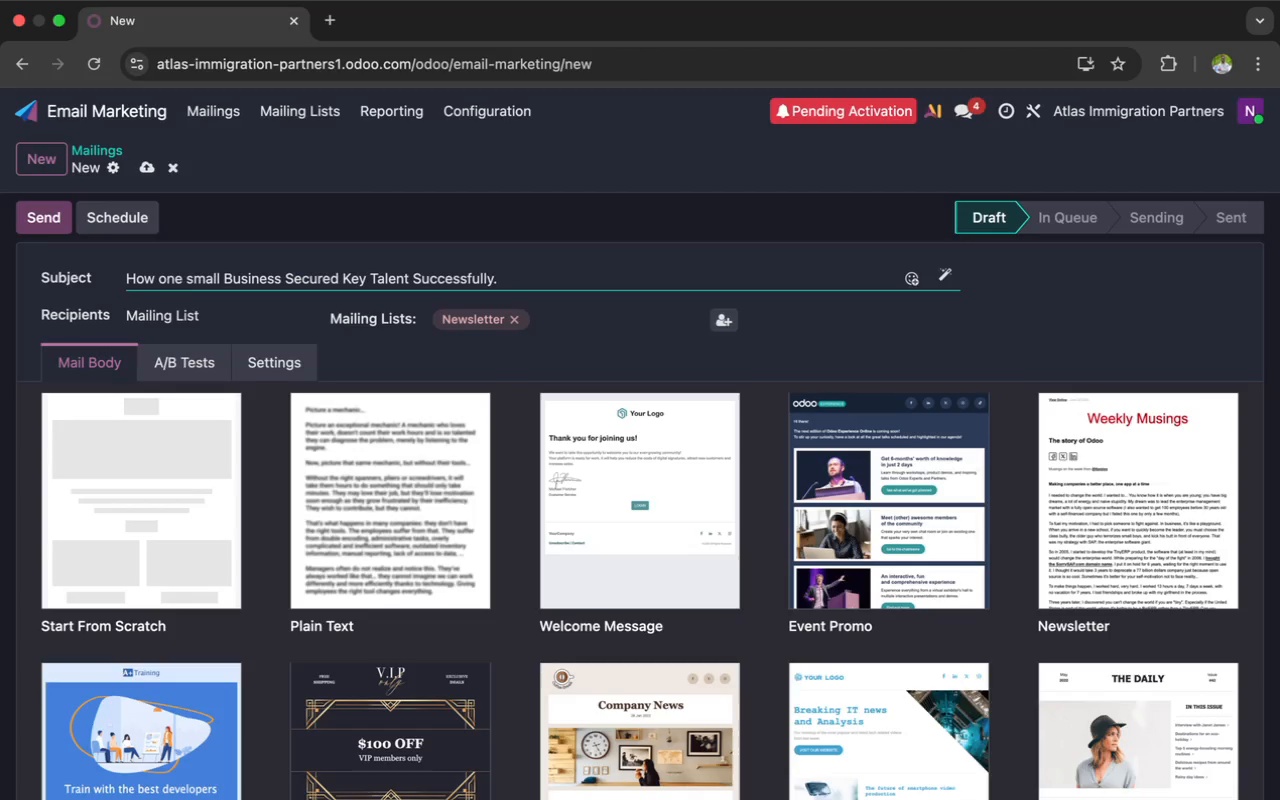 
key(Backspace)
 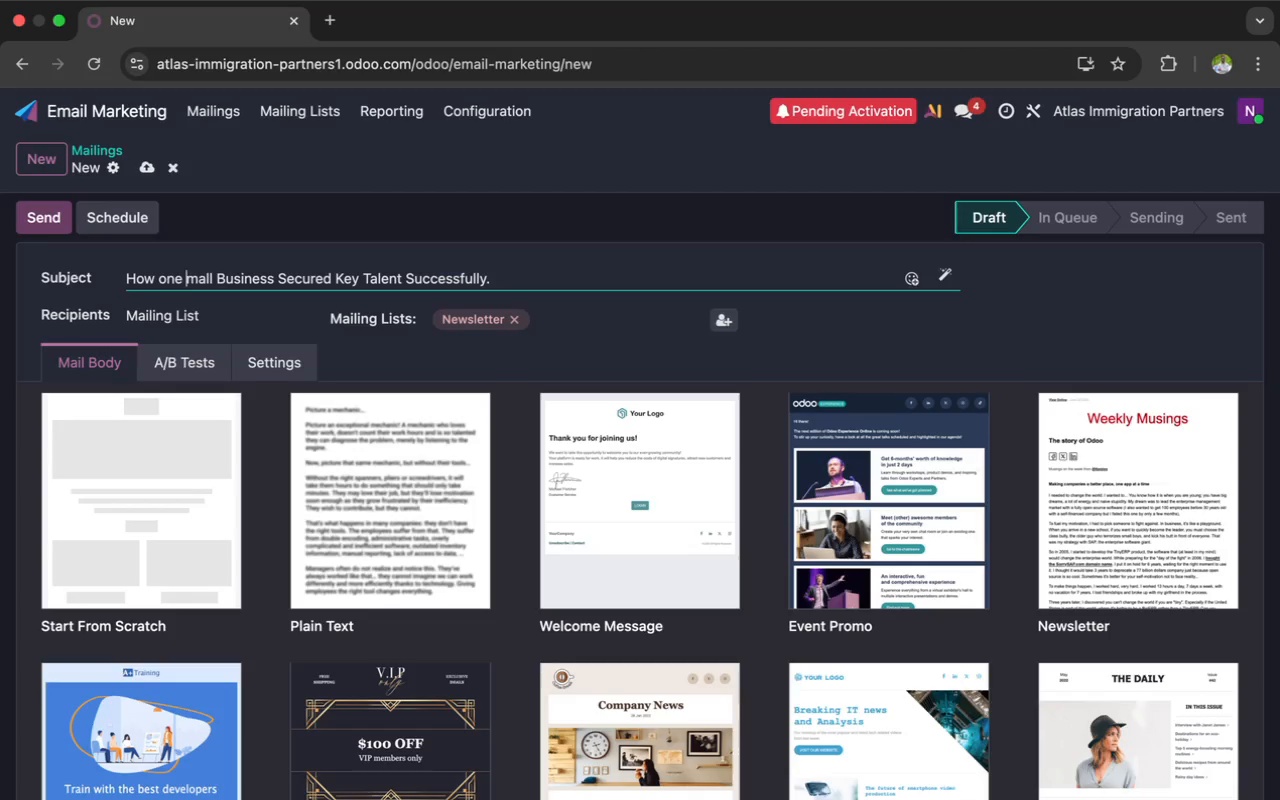 
key(Shift+S)
 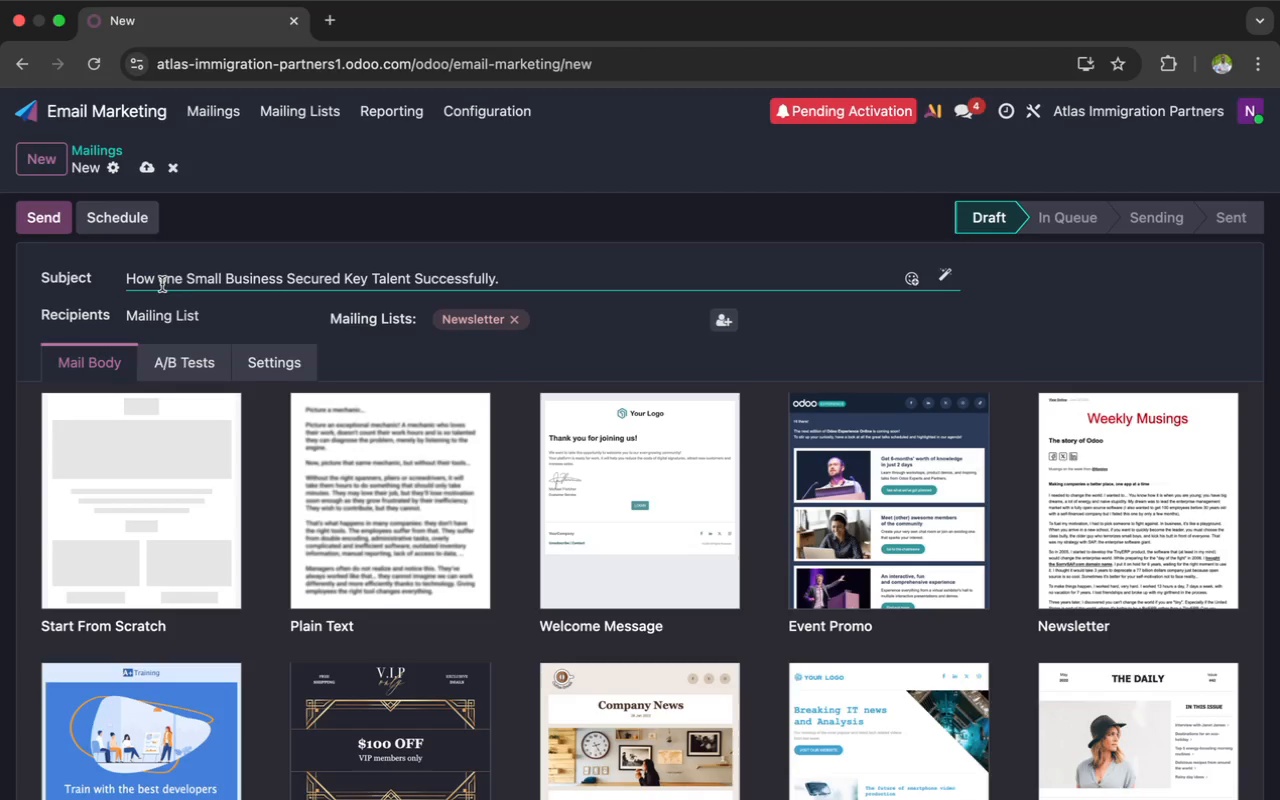 
left_click([167, 282])
 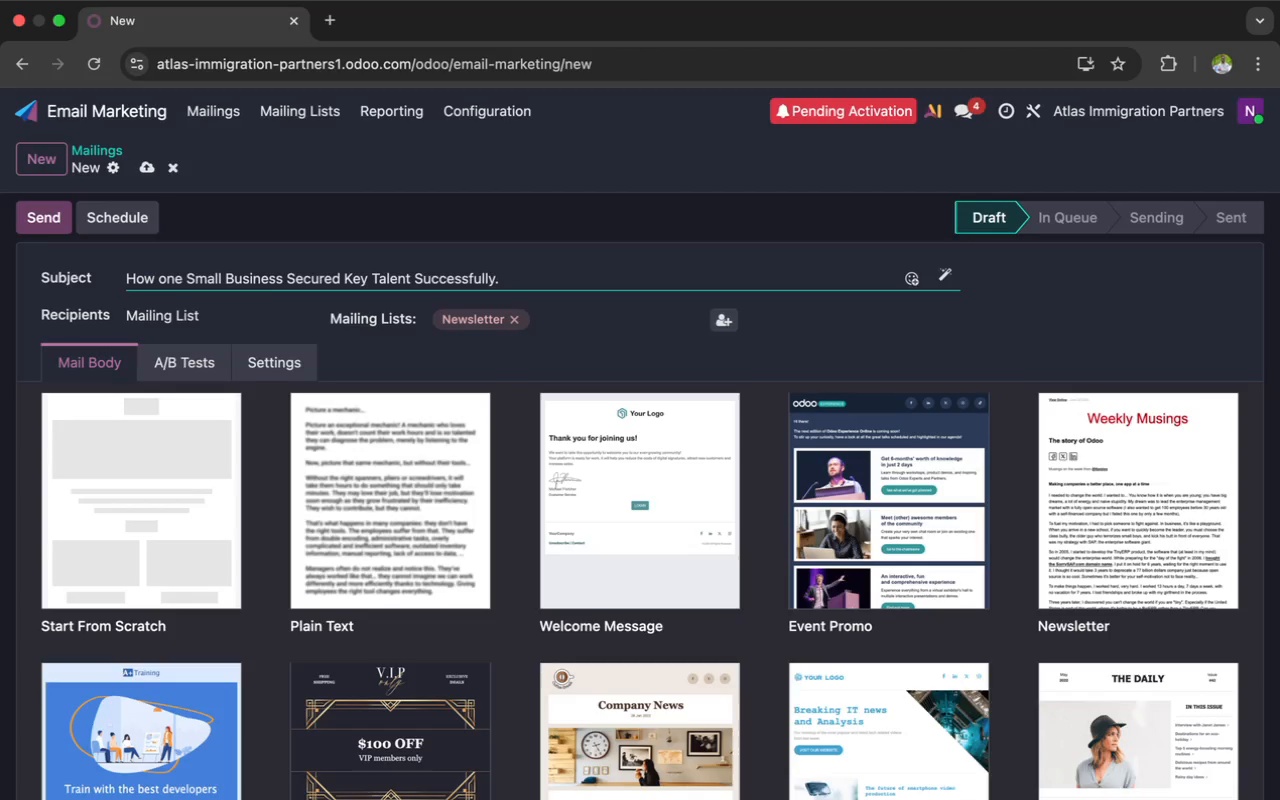 
key(Backspace)
 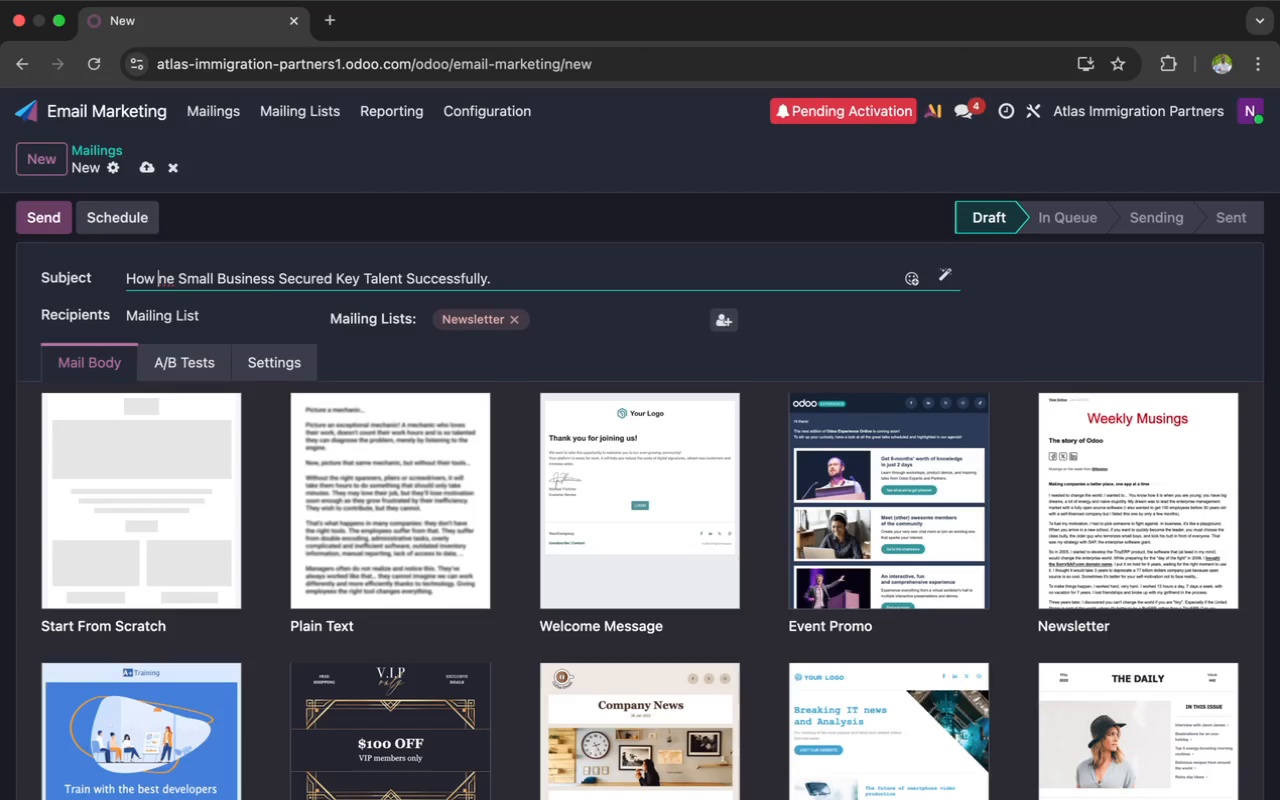 
key(Shift+O)
 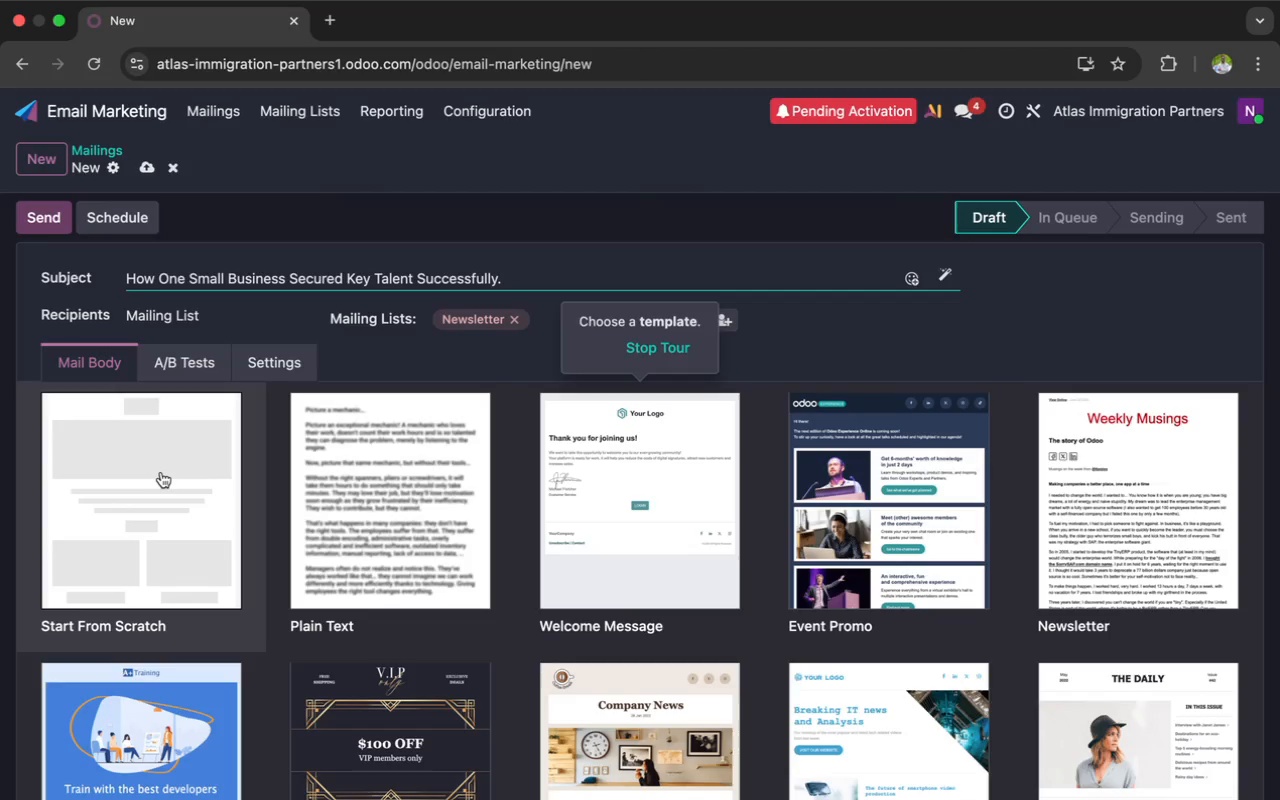 
left_click([161, 472])
 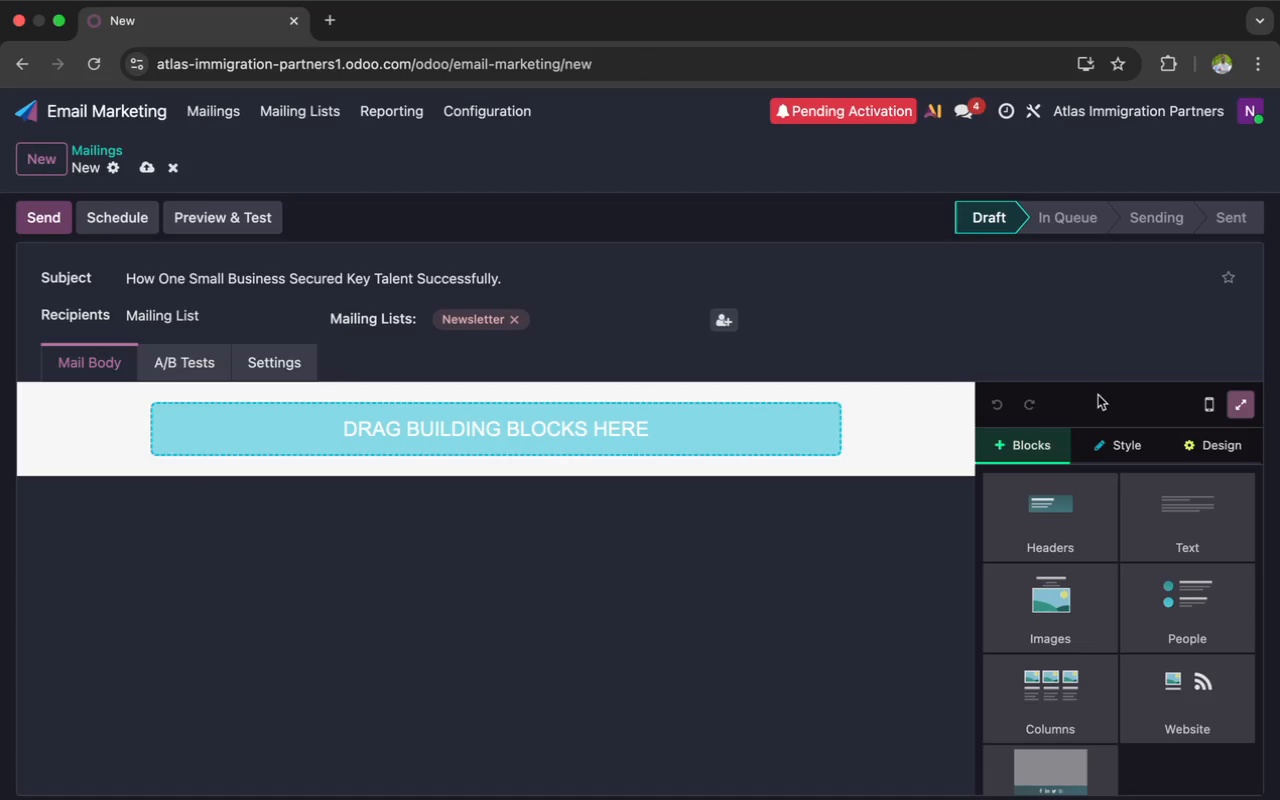 
wait(6.78)
 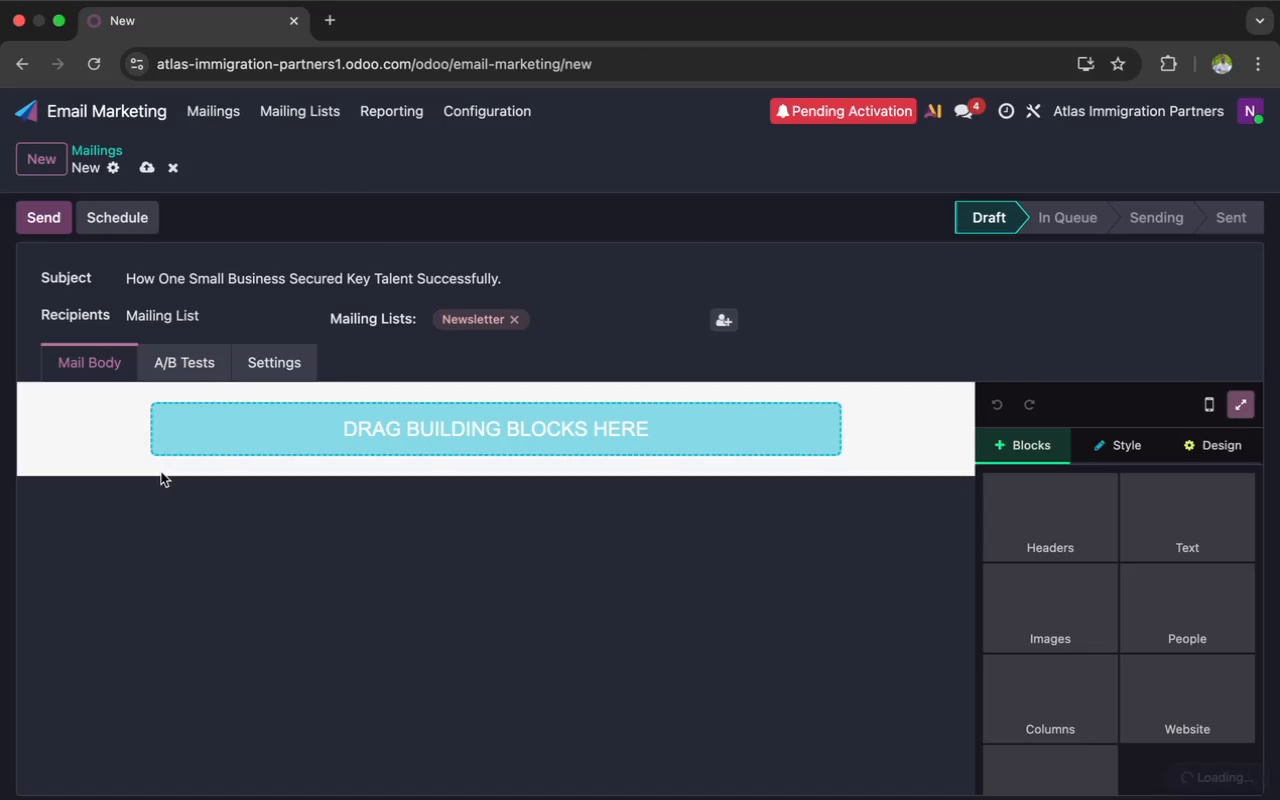 
left_click_drag(start_coordinate=[1175, 509], to_coordinate=[823, 469])
 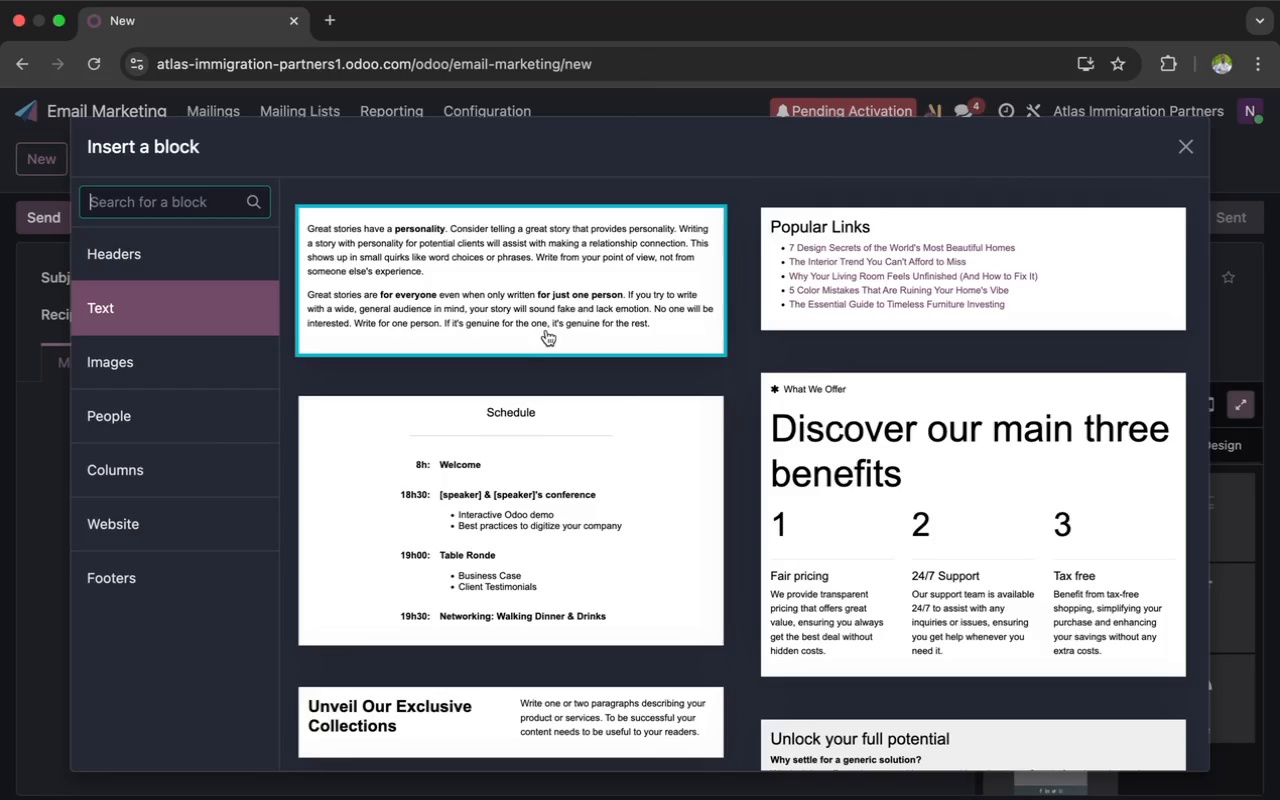 
left_click([541, 325])
 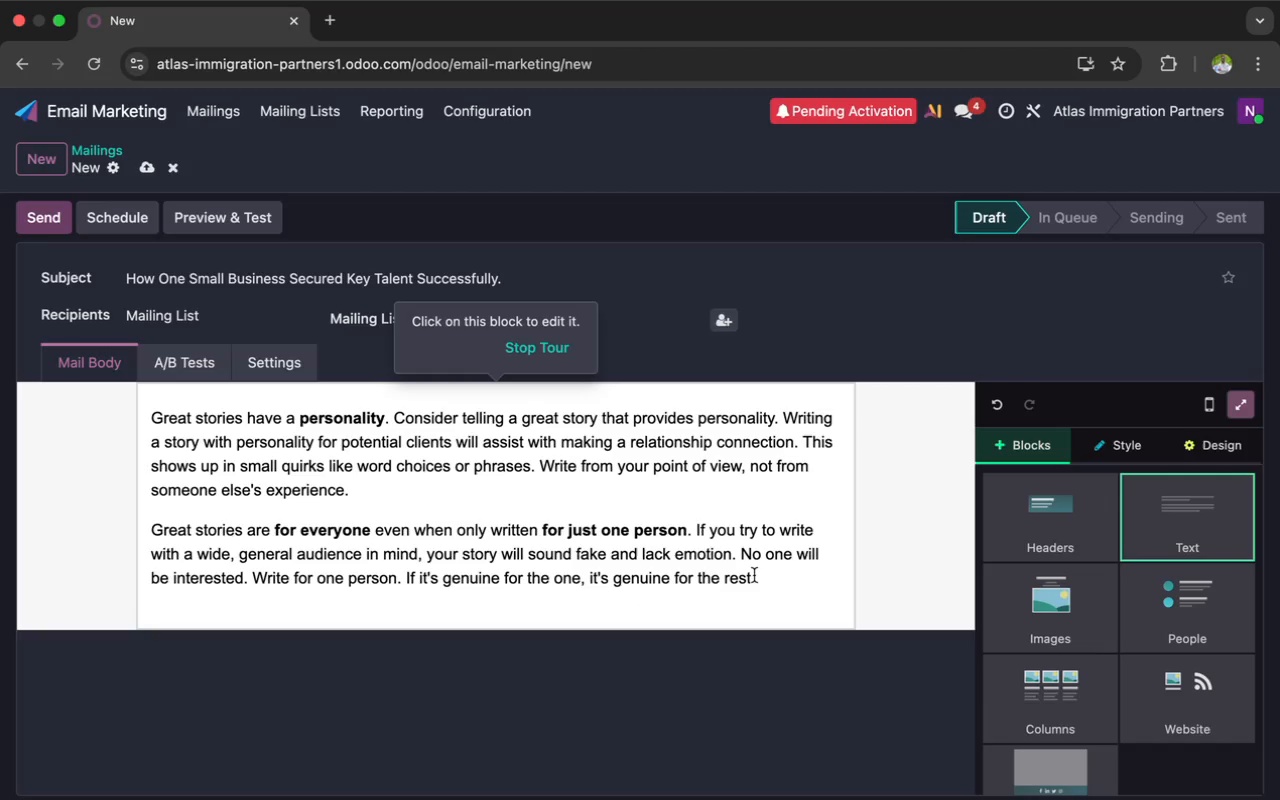 
wait(5.72)
 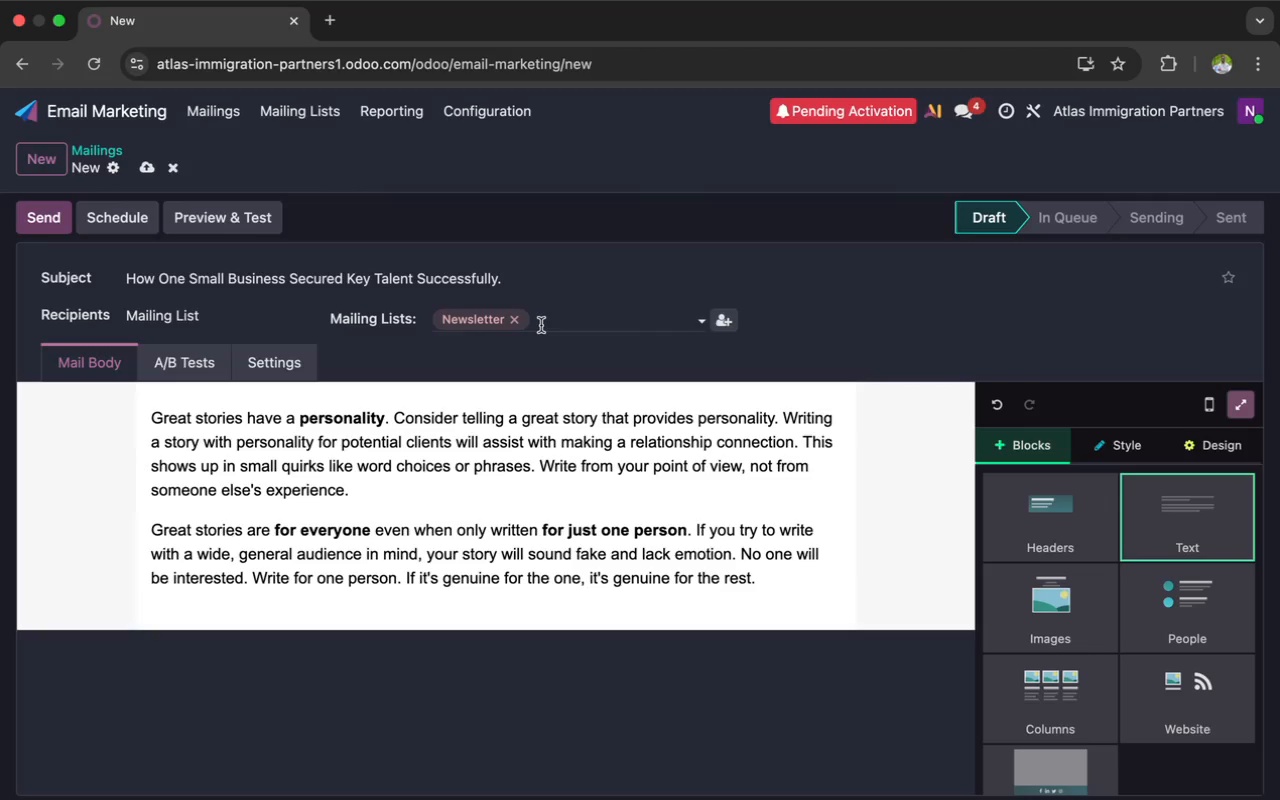 
left_click_drag(start_coordinate=[759, 579], to_coordinate=[125, 412])
 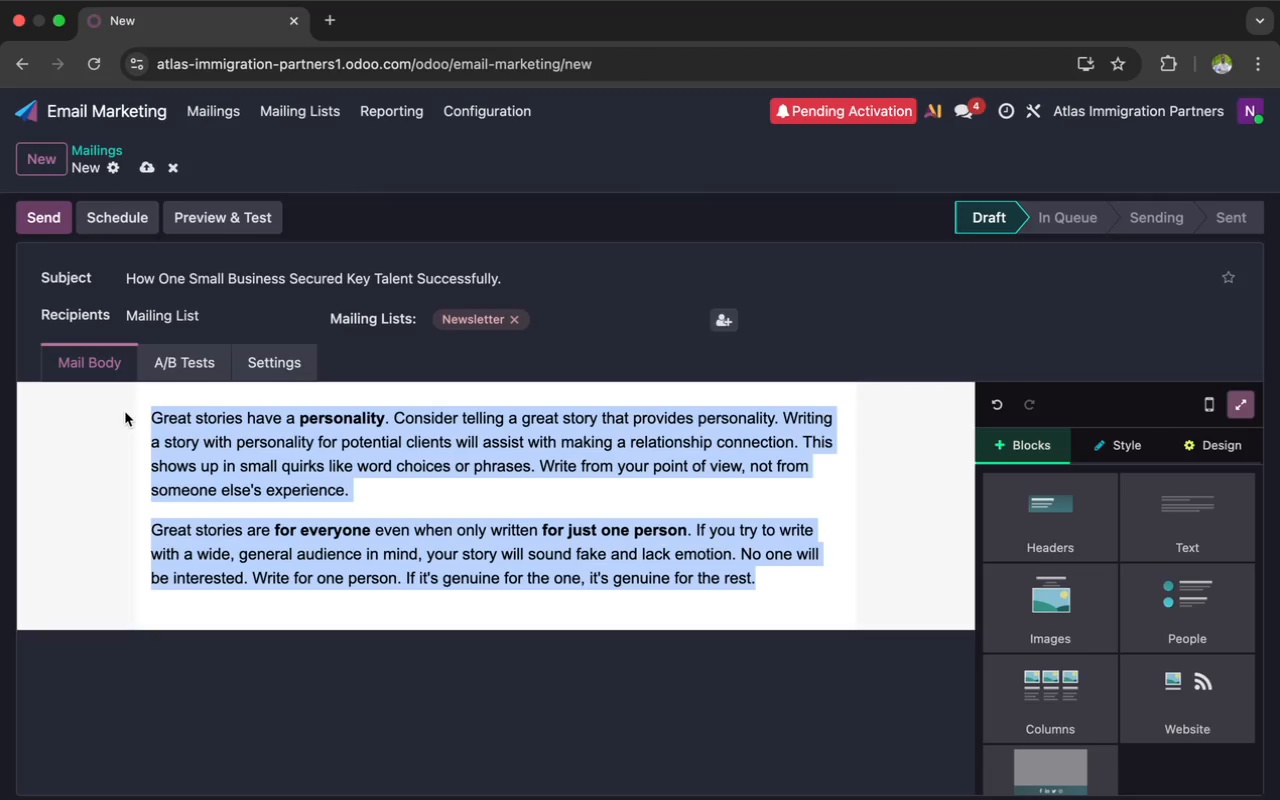 
type(THe )
key(Backspace)
key(Backspace)
key(Backspace)
type(he majori)
 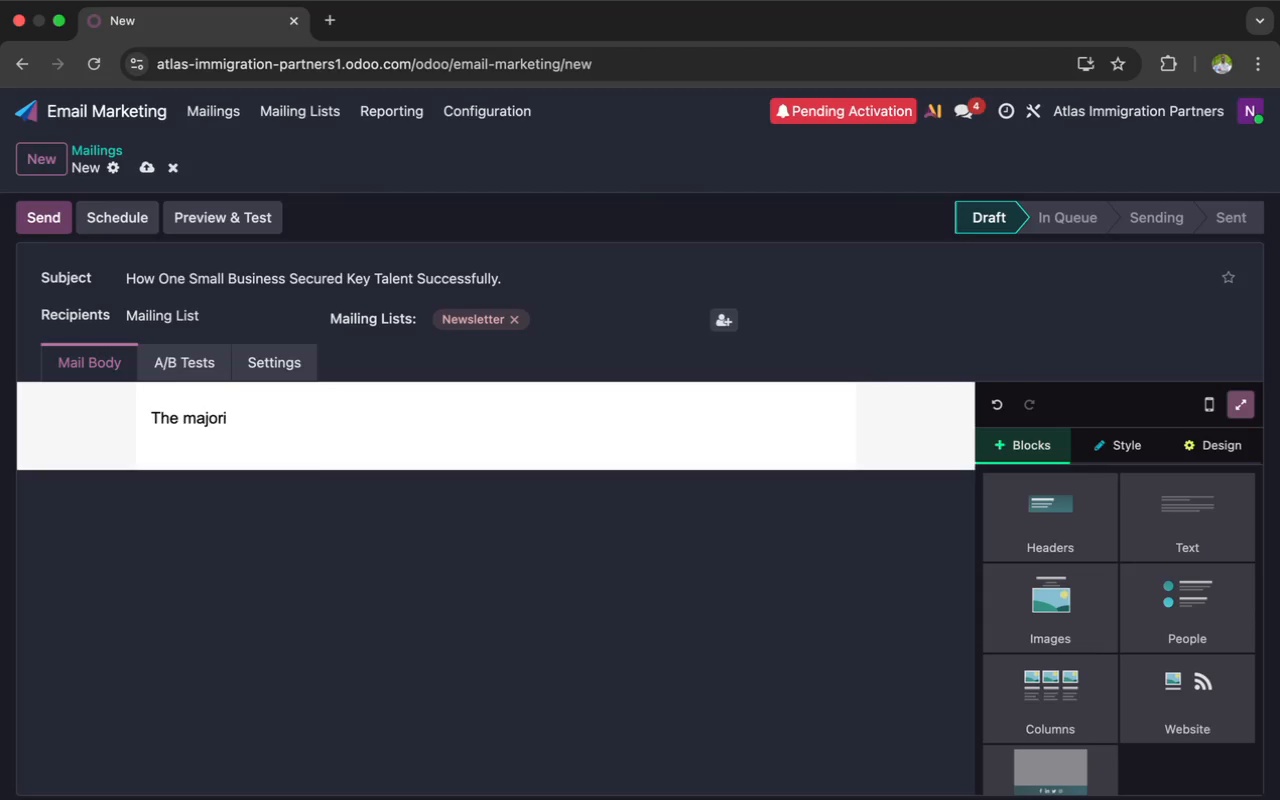 
type(ty of our )
 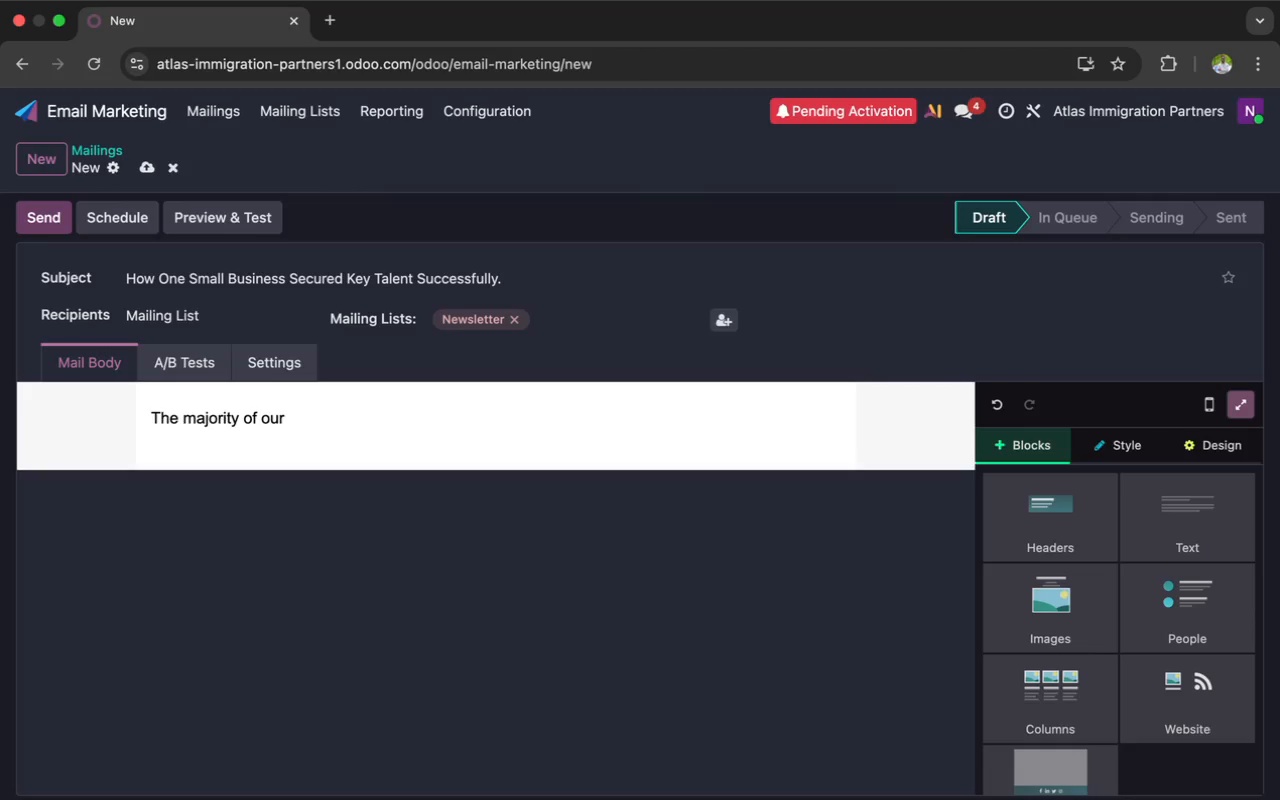 
type(custerd turn to Atlas immigrst)
key(Backspace)
key(Backspace)
type(ation with some dob)
key(Backspace)
type(ubts in regard to obtaining their visa sponsorship )
key(Backspace)
type(.)
 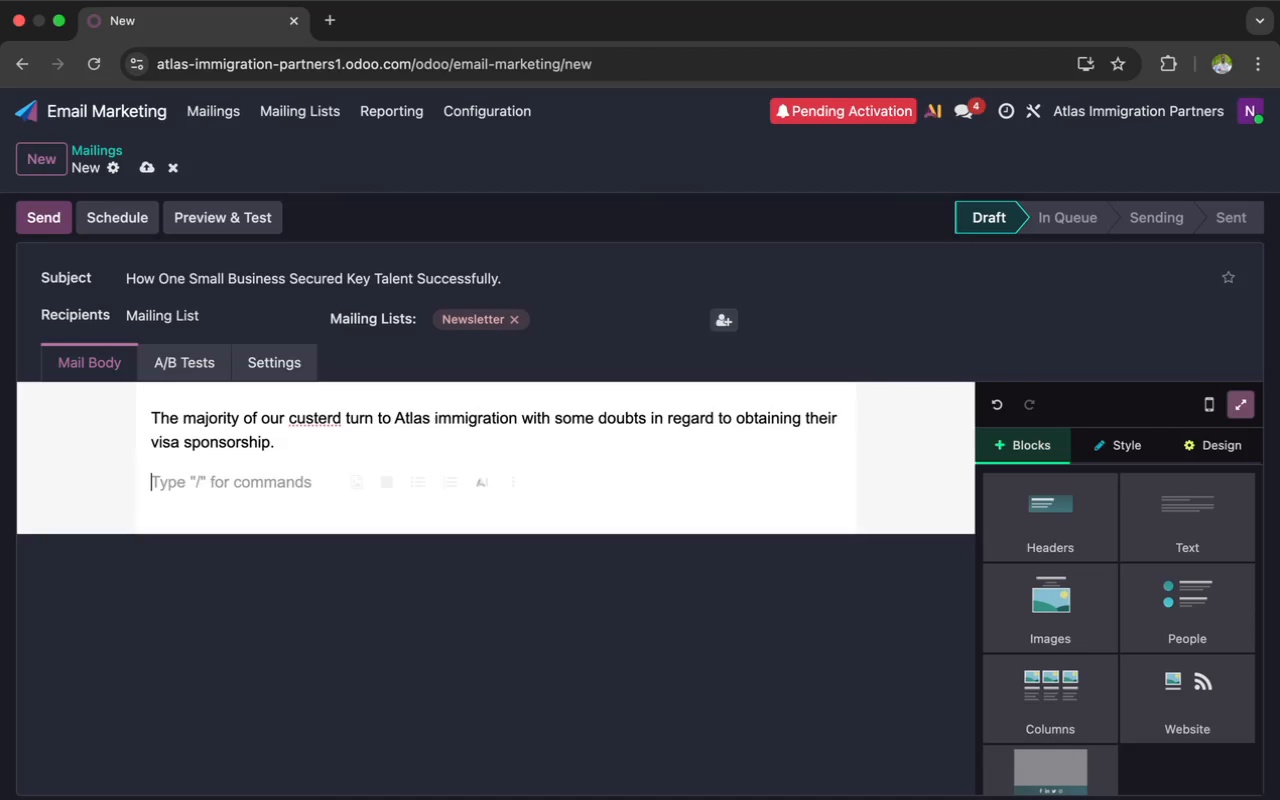 
key(Enter)
 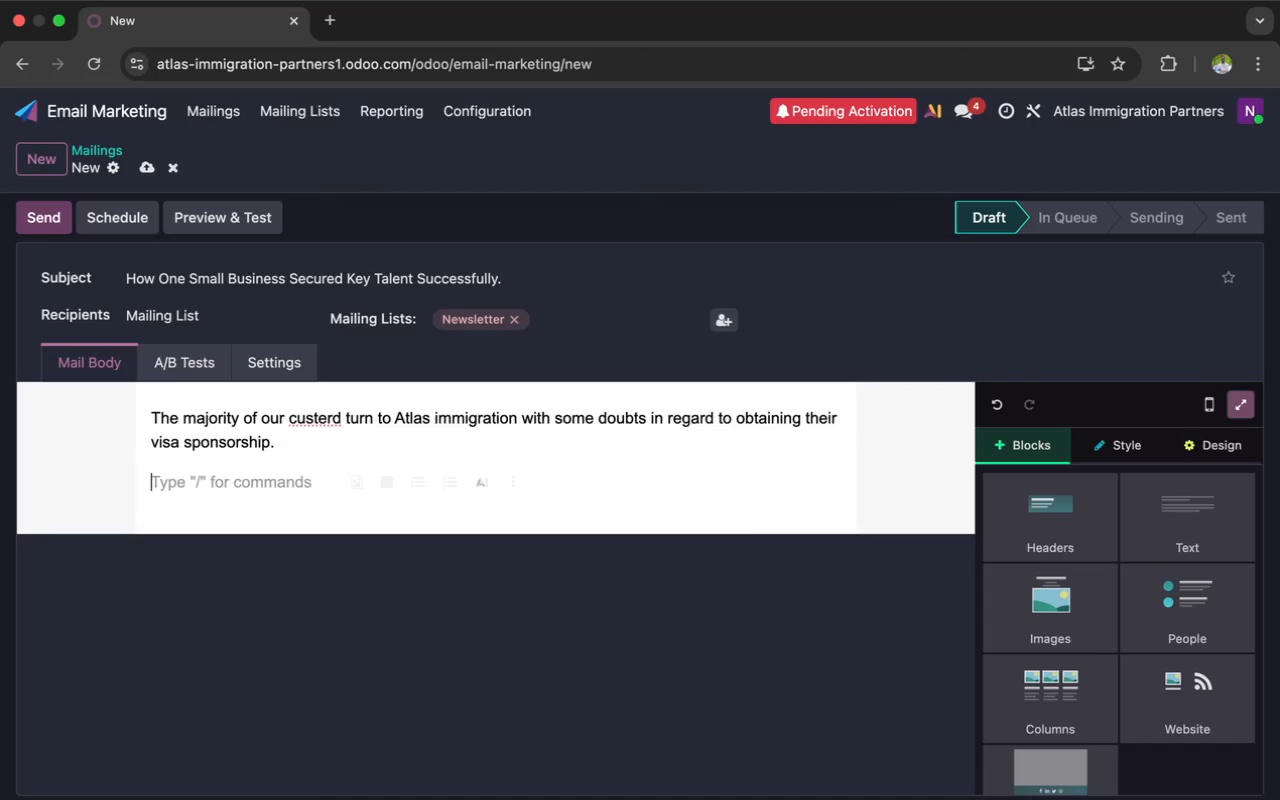 
type(the )
key(Backspace)
key(Backspace)
key(Backspace)
key(Backspace)
type(for example ,)
key(Backspace)
key(Backspace)
type(, not loge)
key(Backspace)
type( ago )
 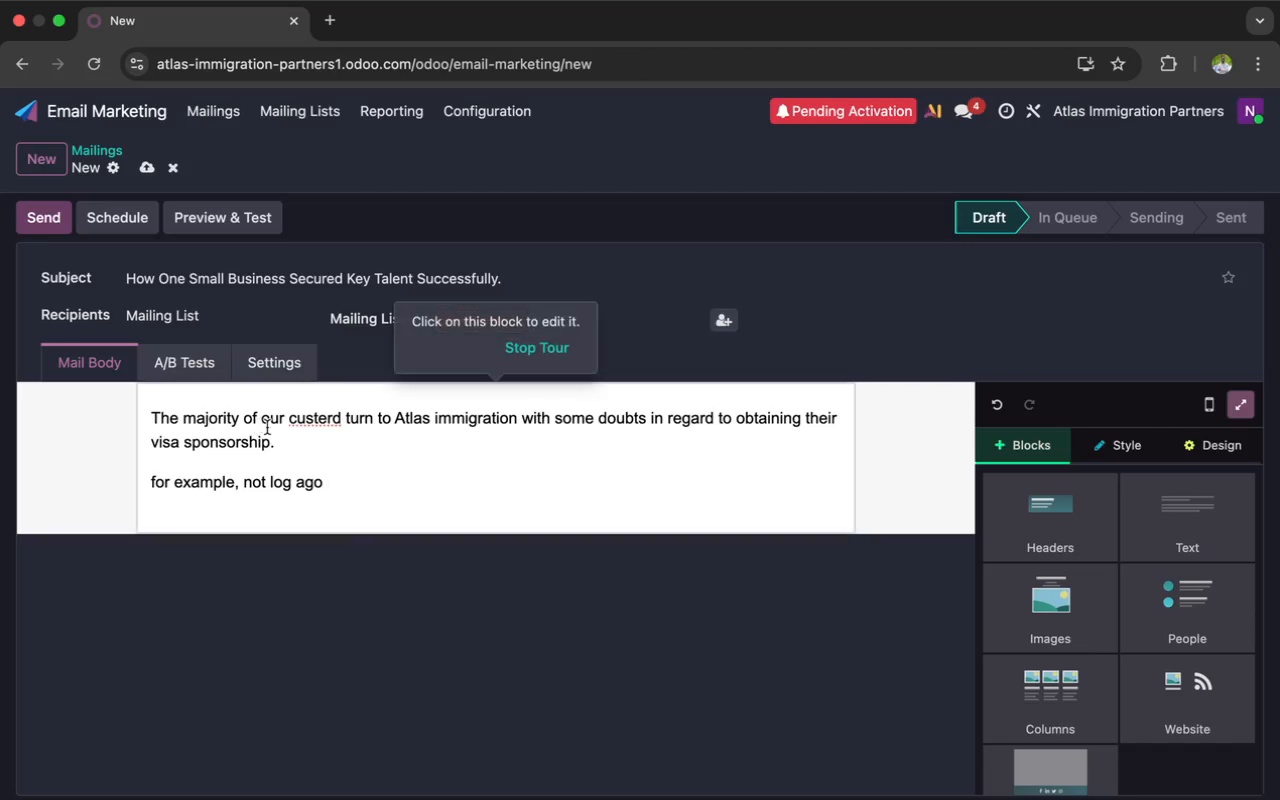 
left_click([280, 484])
 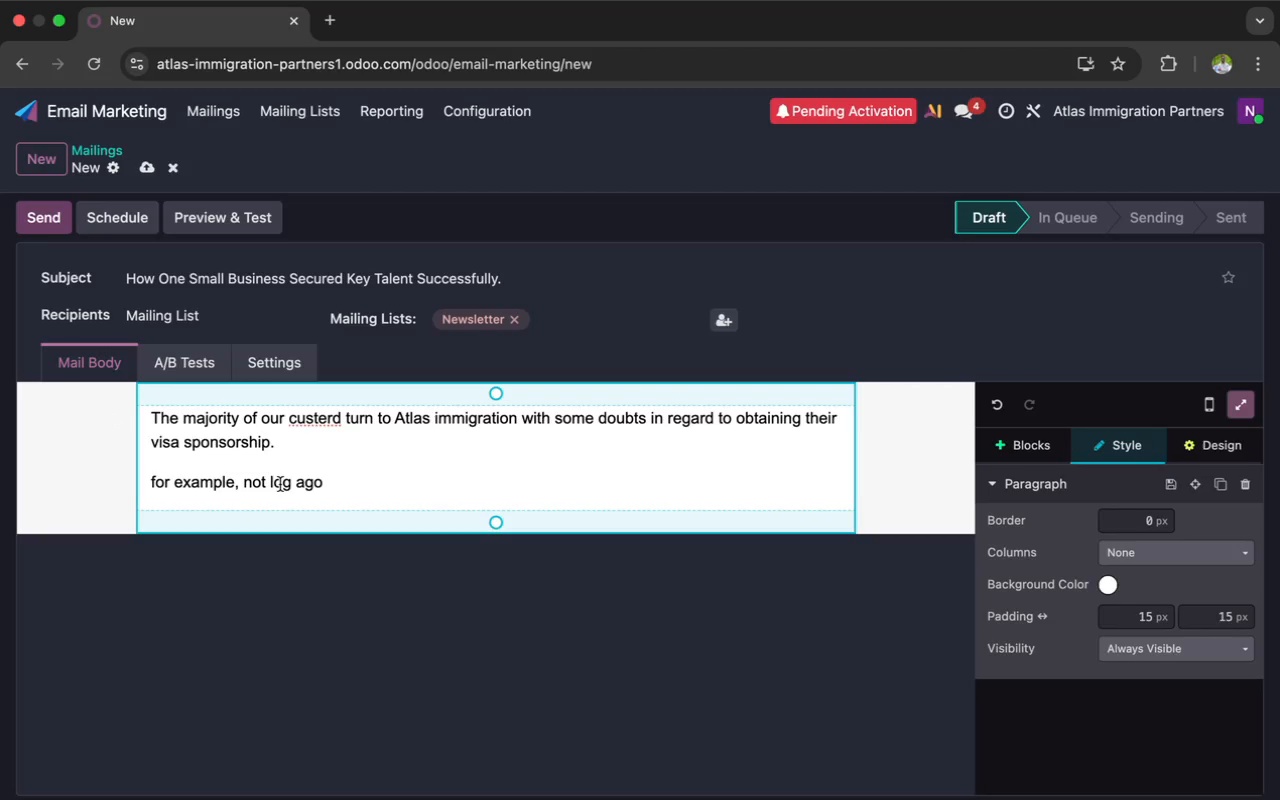 
key(N)
 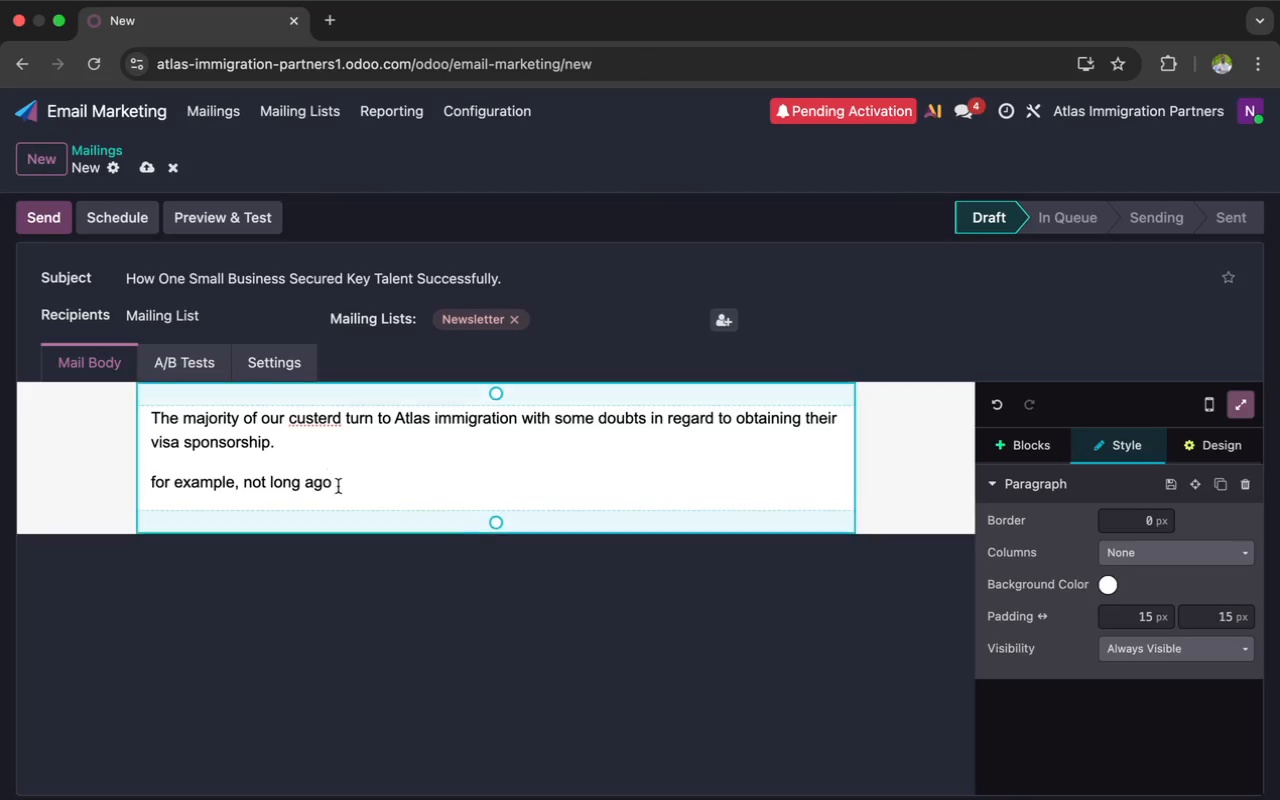 
left_click([338, 488])
 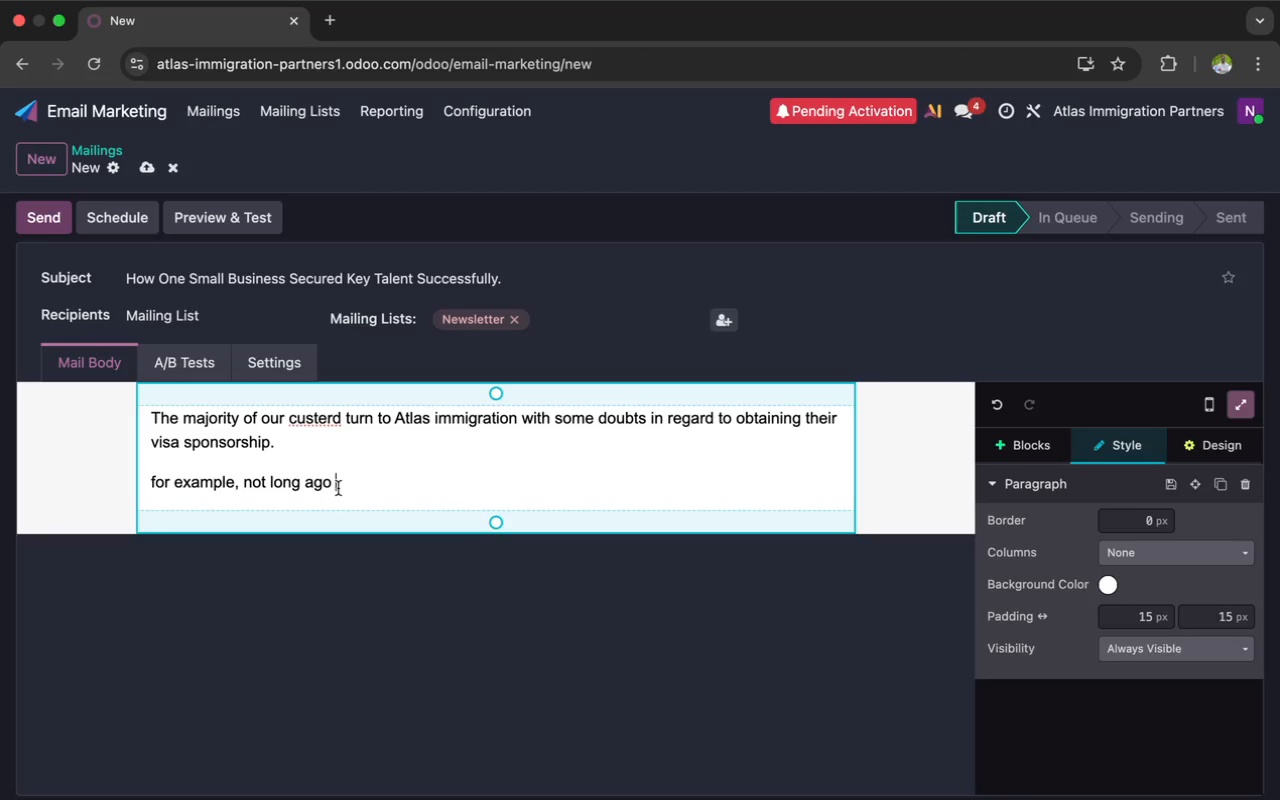 
wait(5.22)
 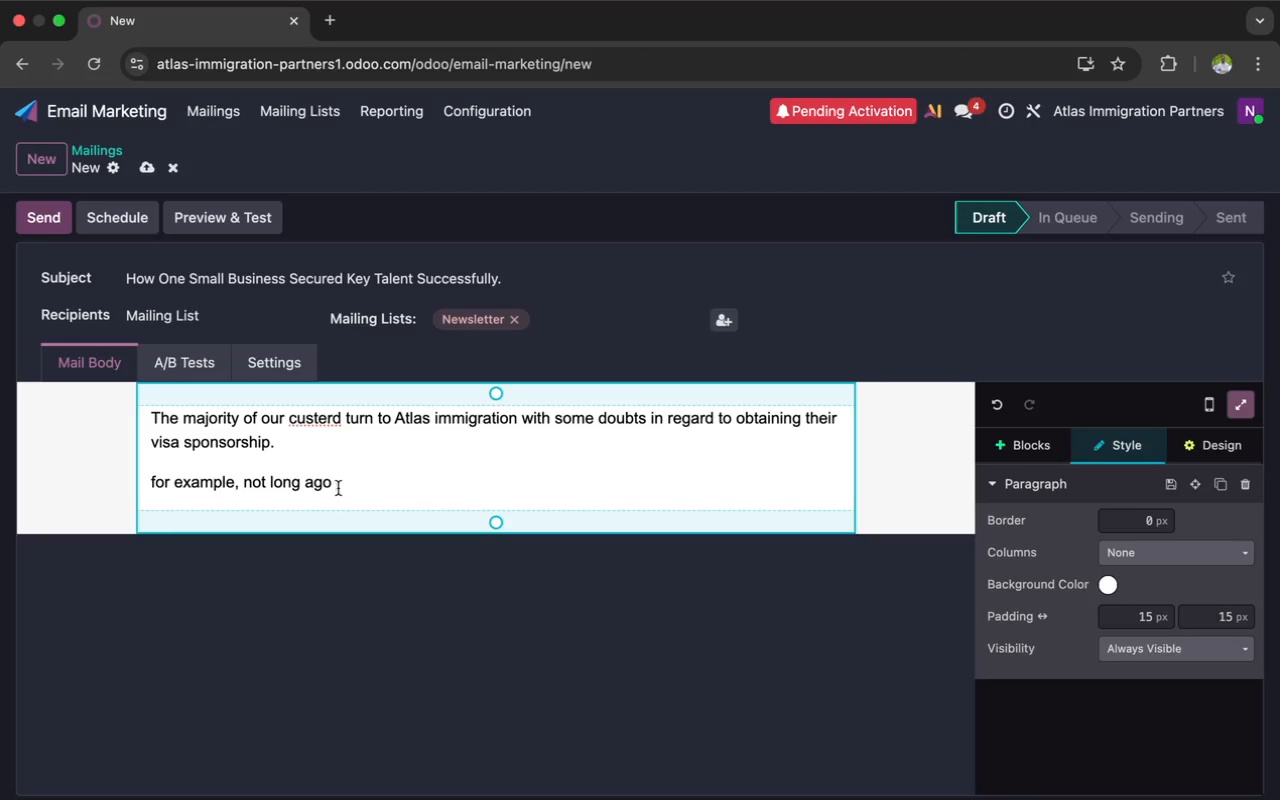 
key(Enter)
 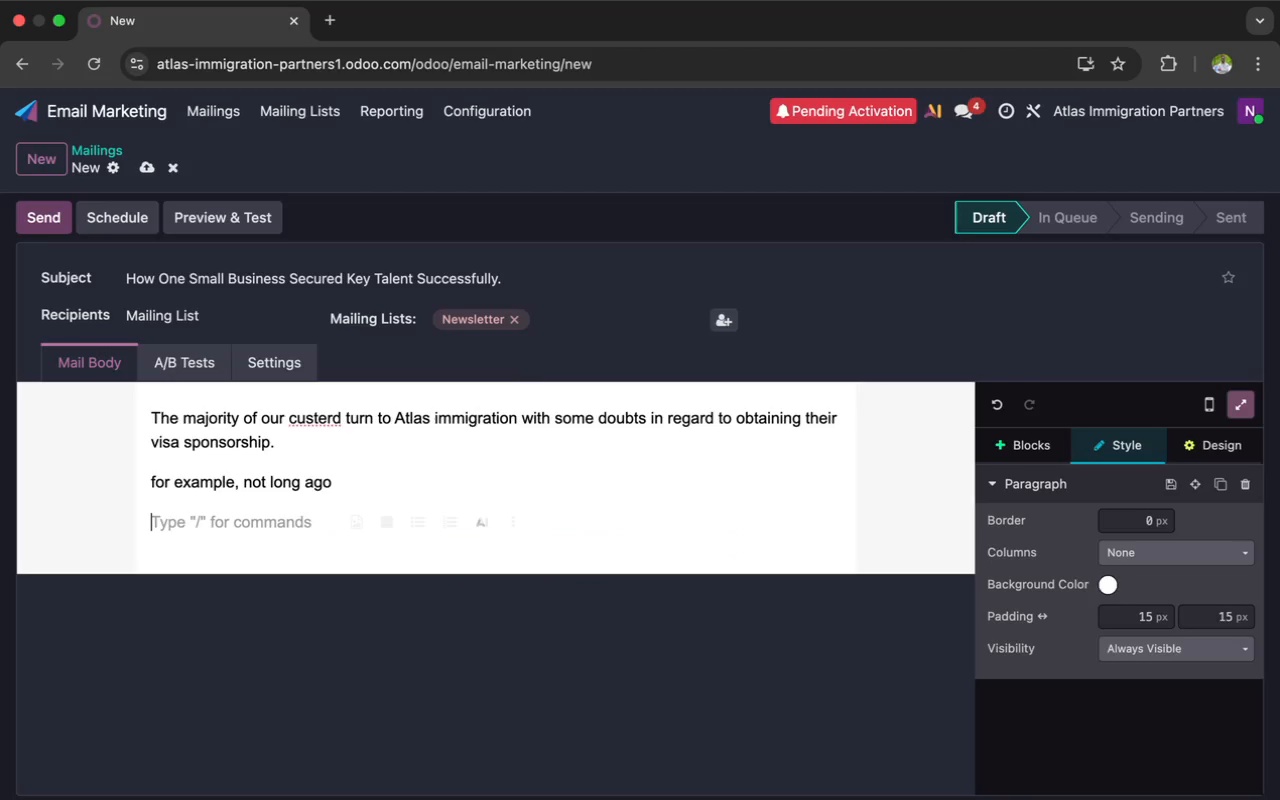 
key(Backspace)
key(Backspace)
type(, one of our client)
 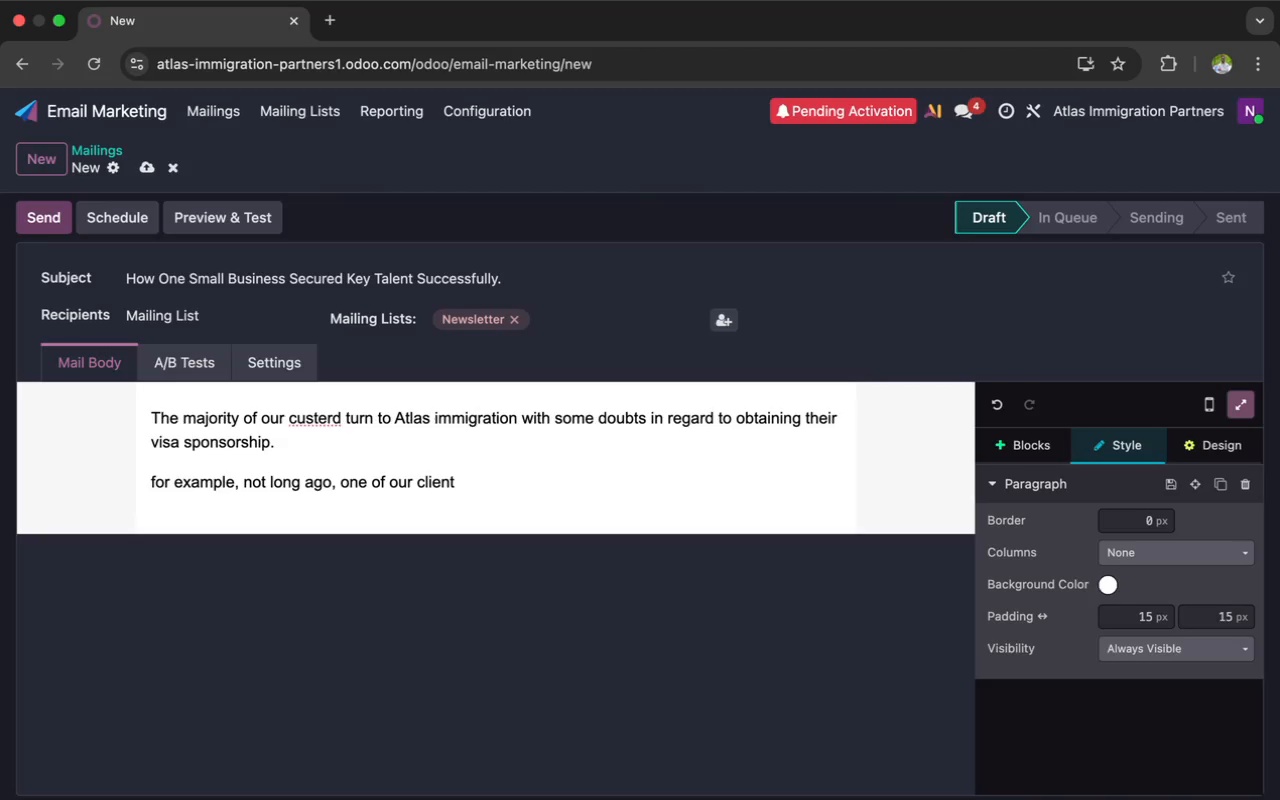 
type(s an i)
 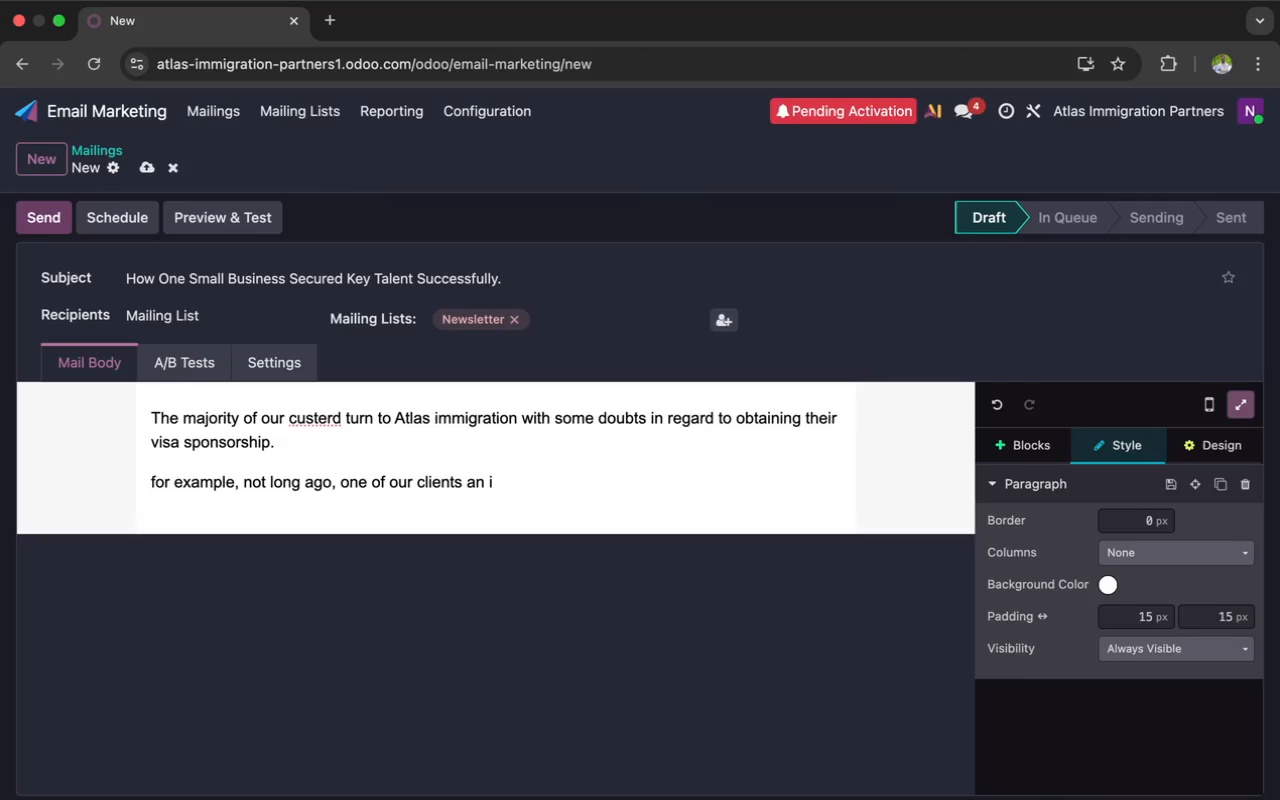 
type(nnovaive tecg)
 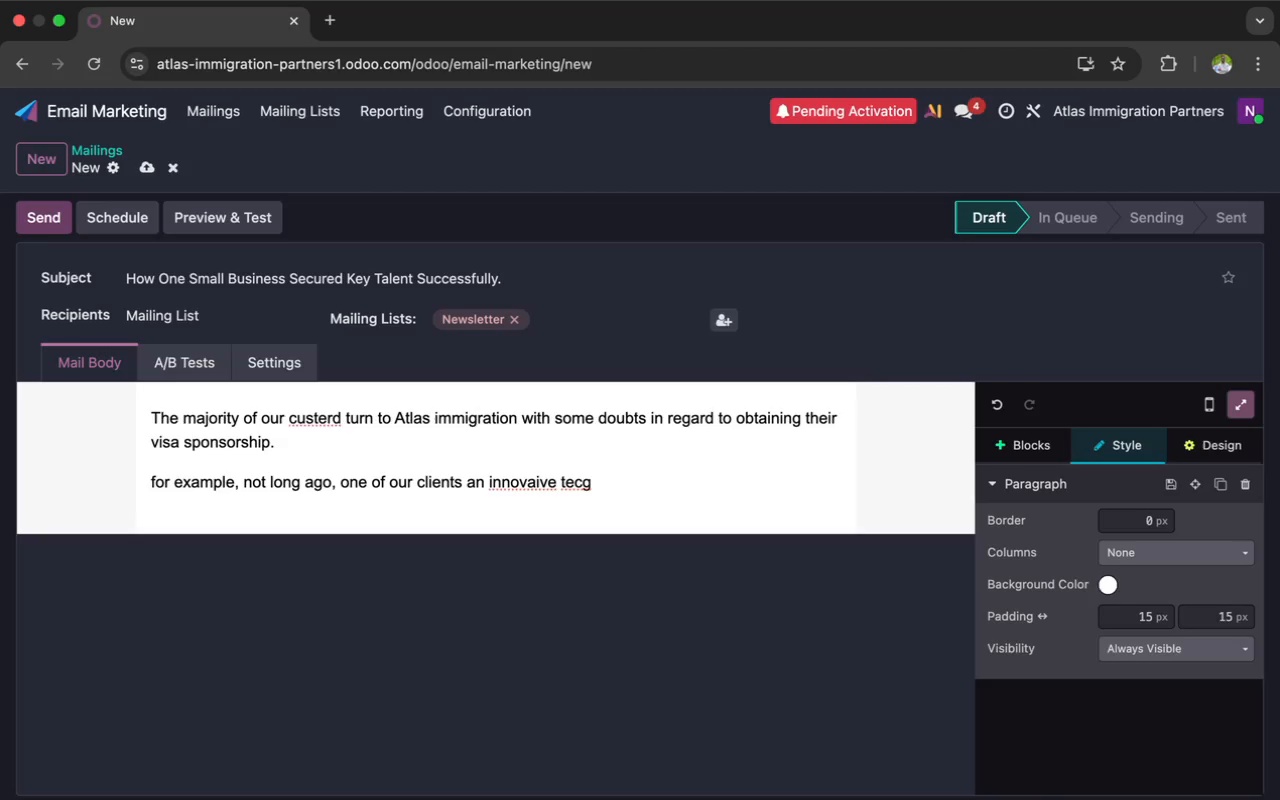 
key(Backspace)
type(hnology com)
 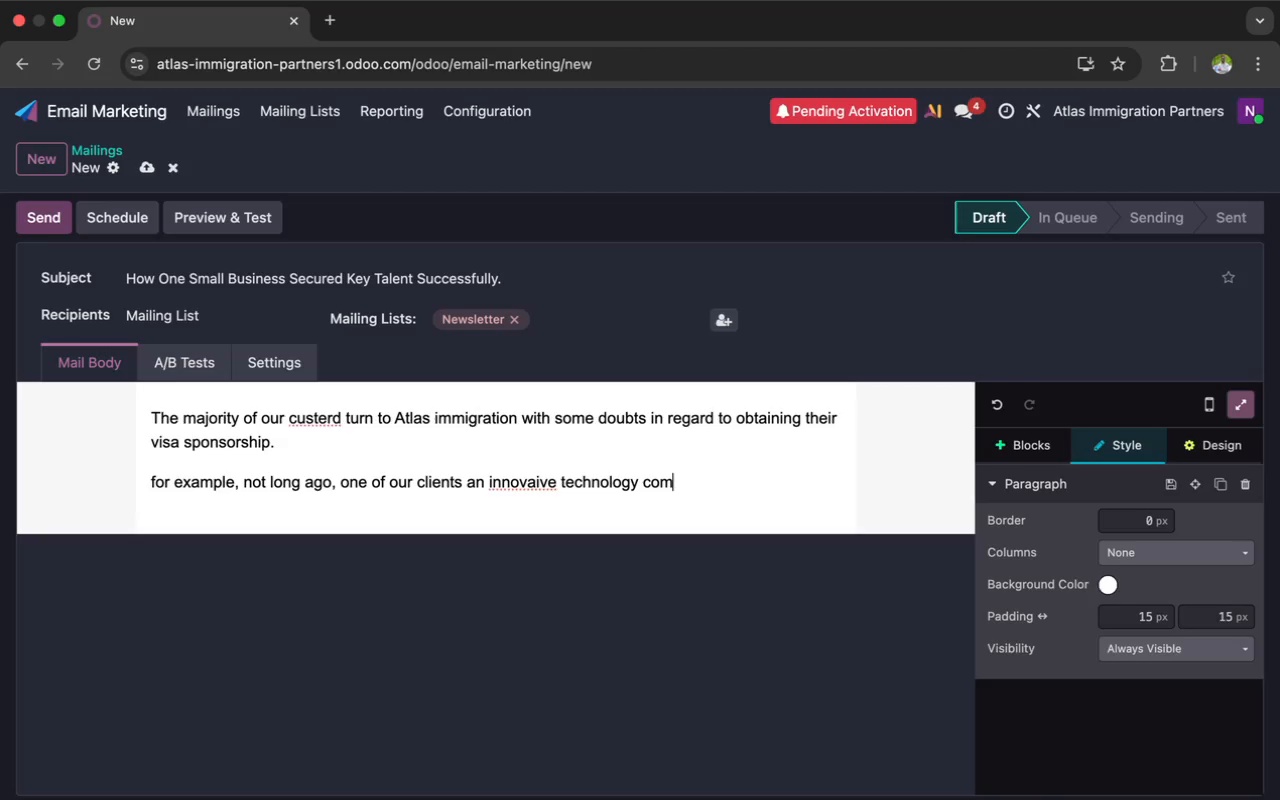 
type(pany that )
 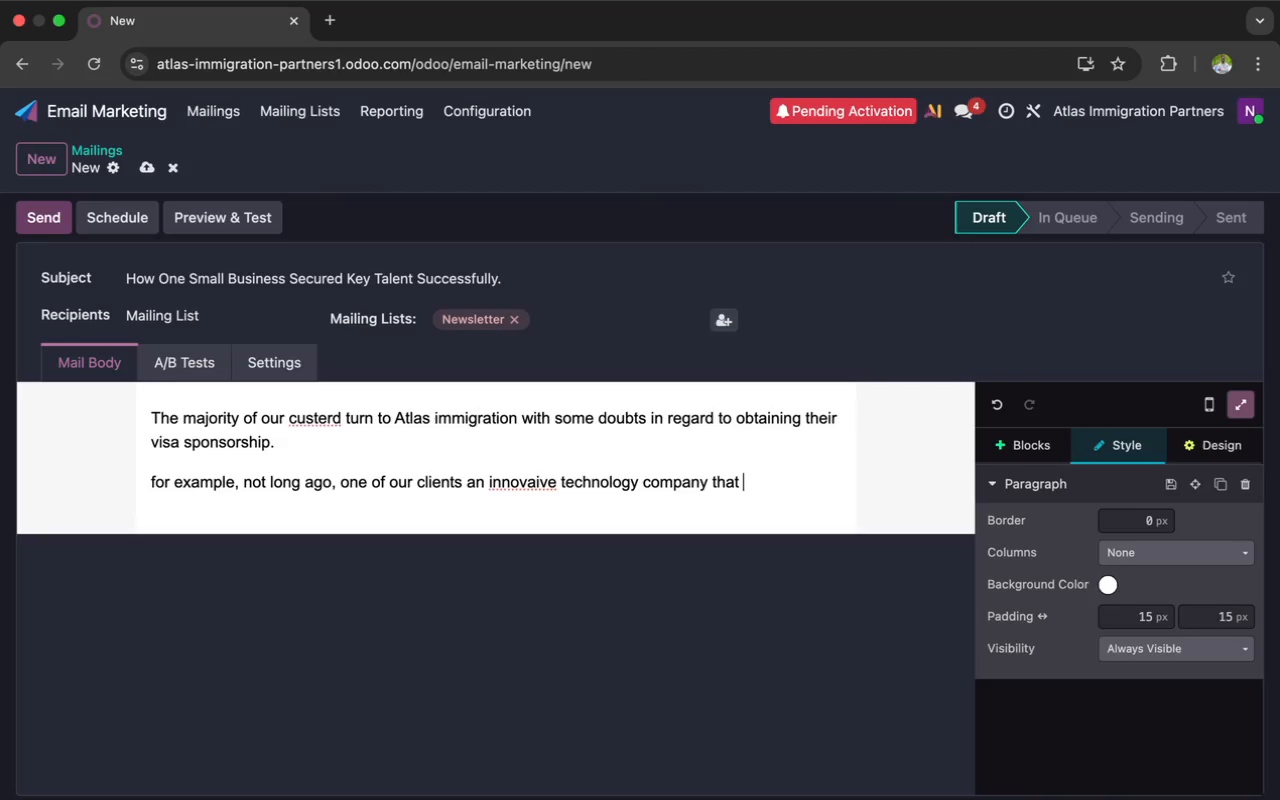 
type(had )
 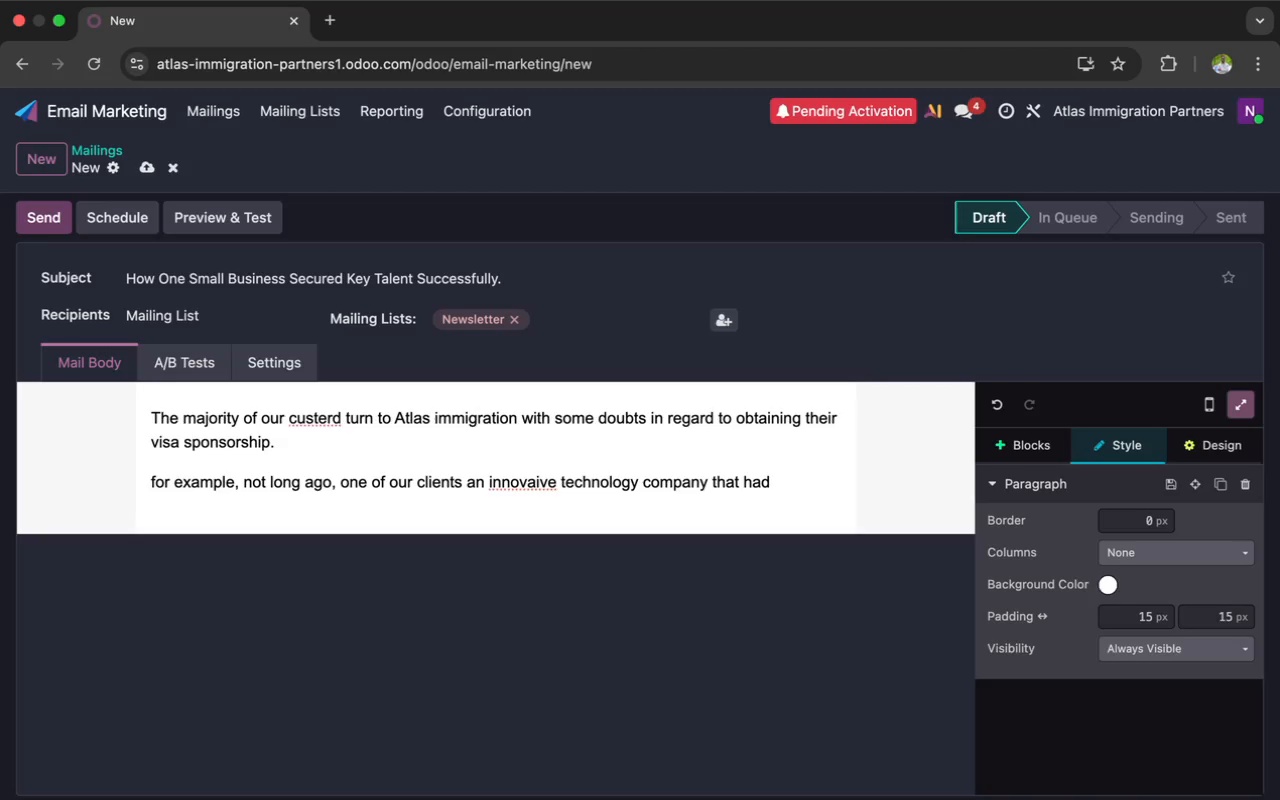 
wait(5.08)
 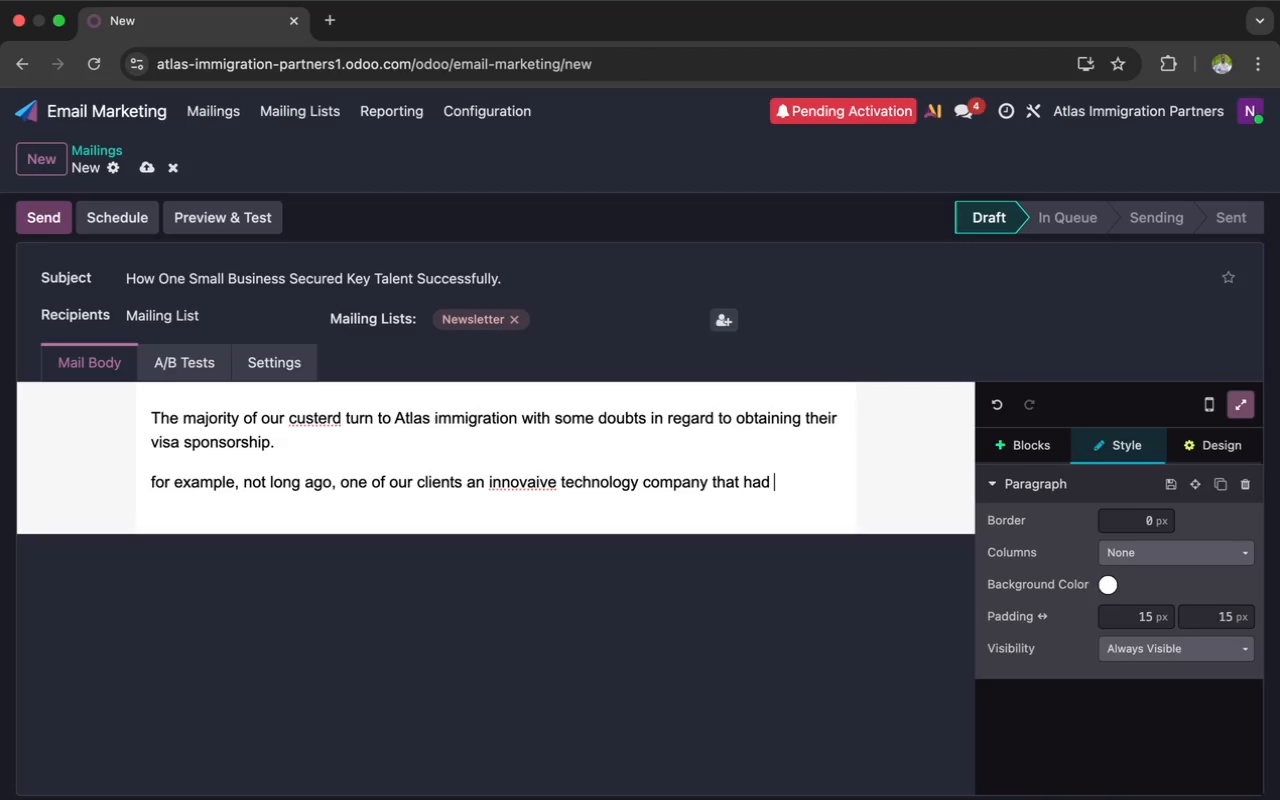 
type(hirf)
key(Backspace)
type(ed)
 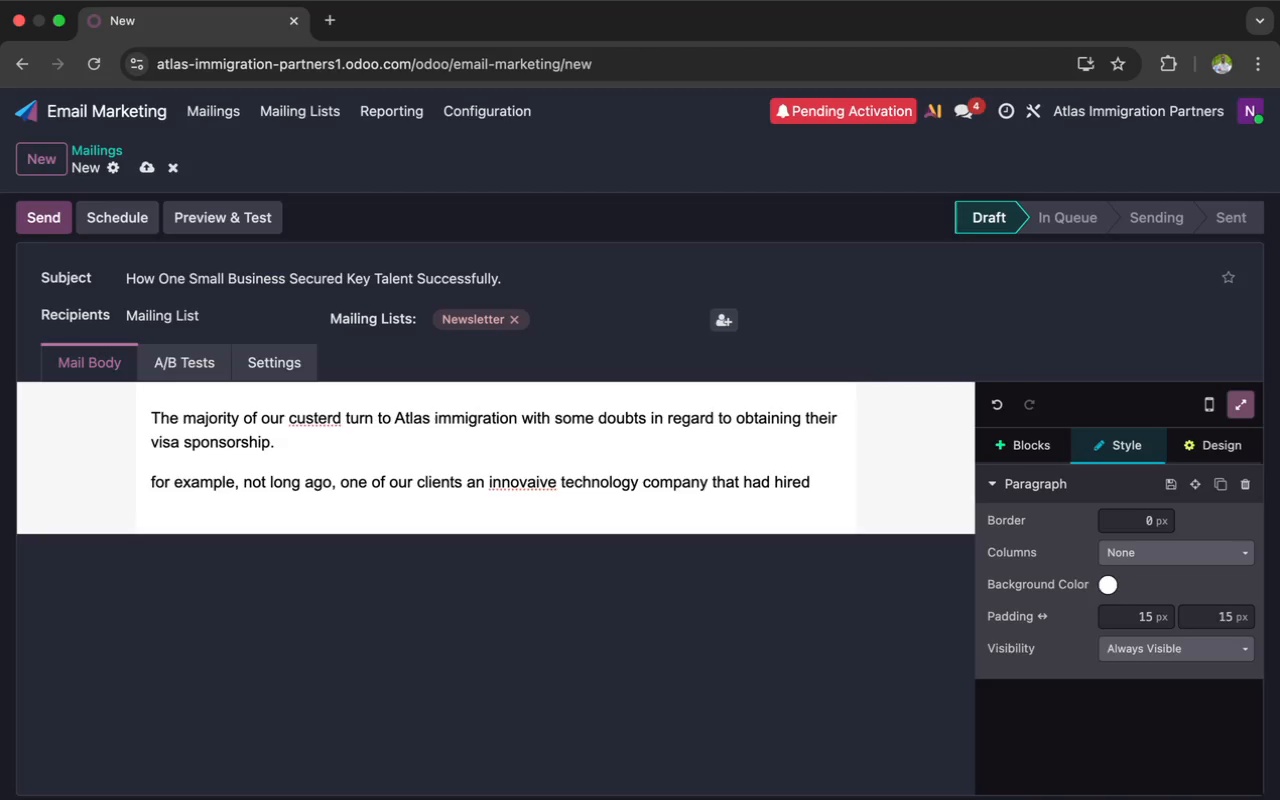 
type( a highly qualit)
key(Backspace)
type(fied can)
 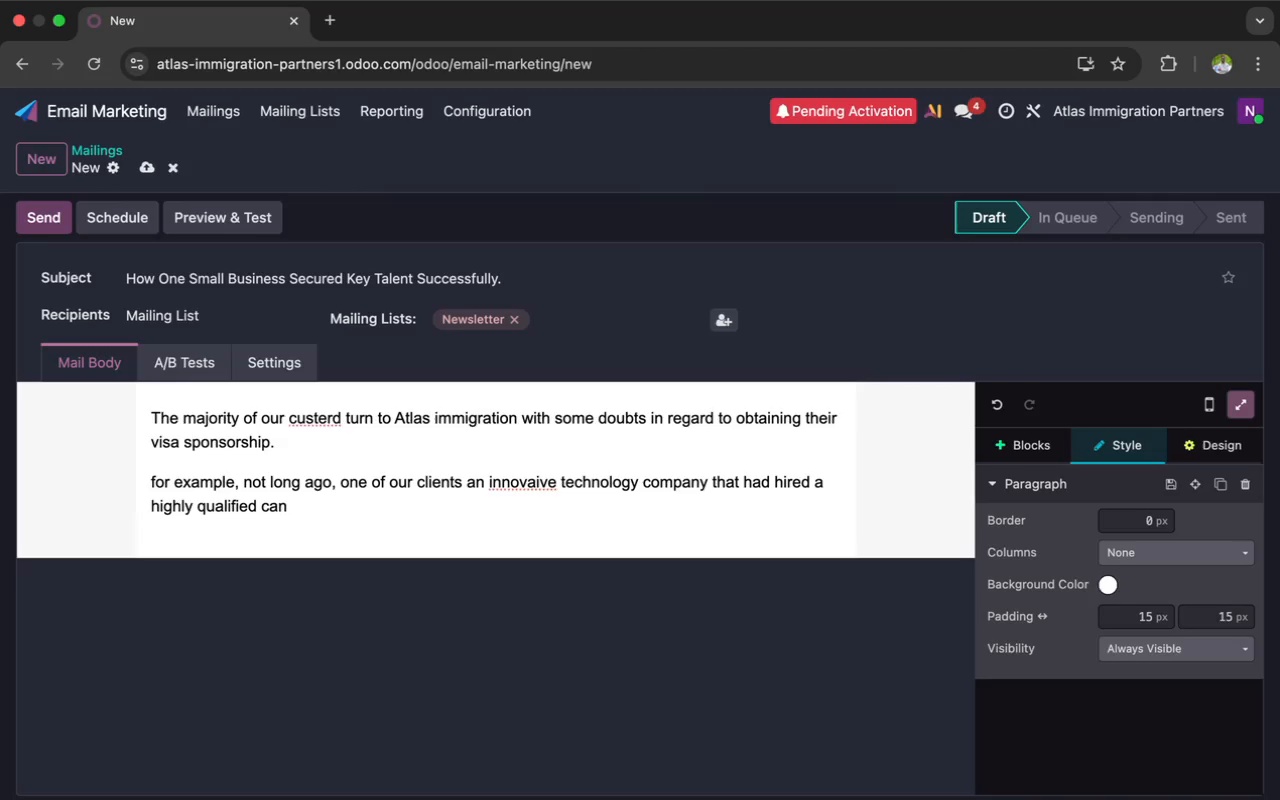 
wait(29.31)
 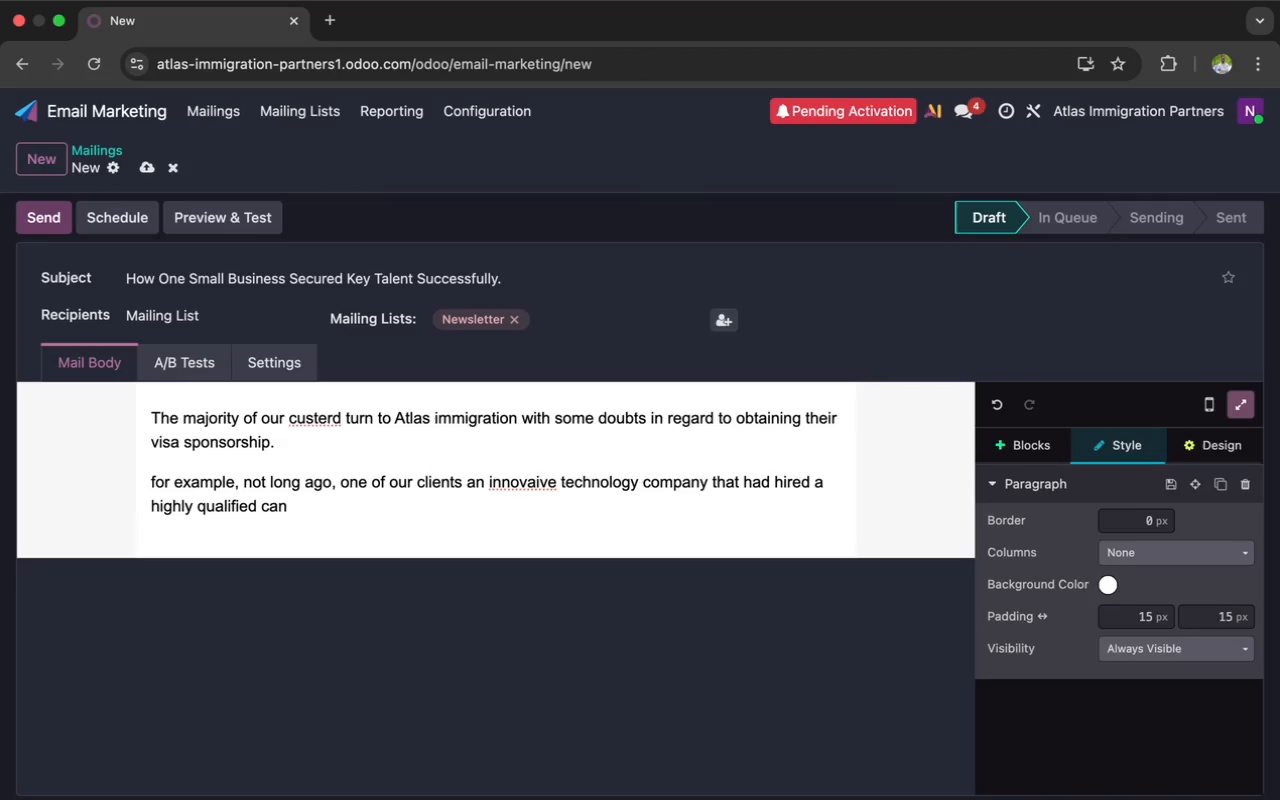 
type(didate )
 